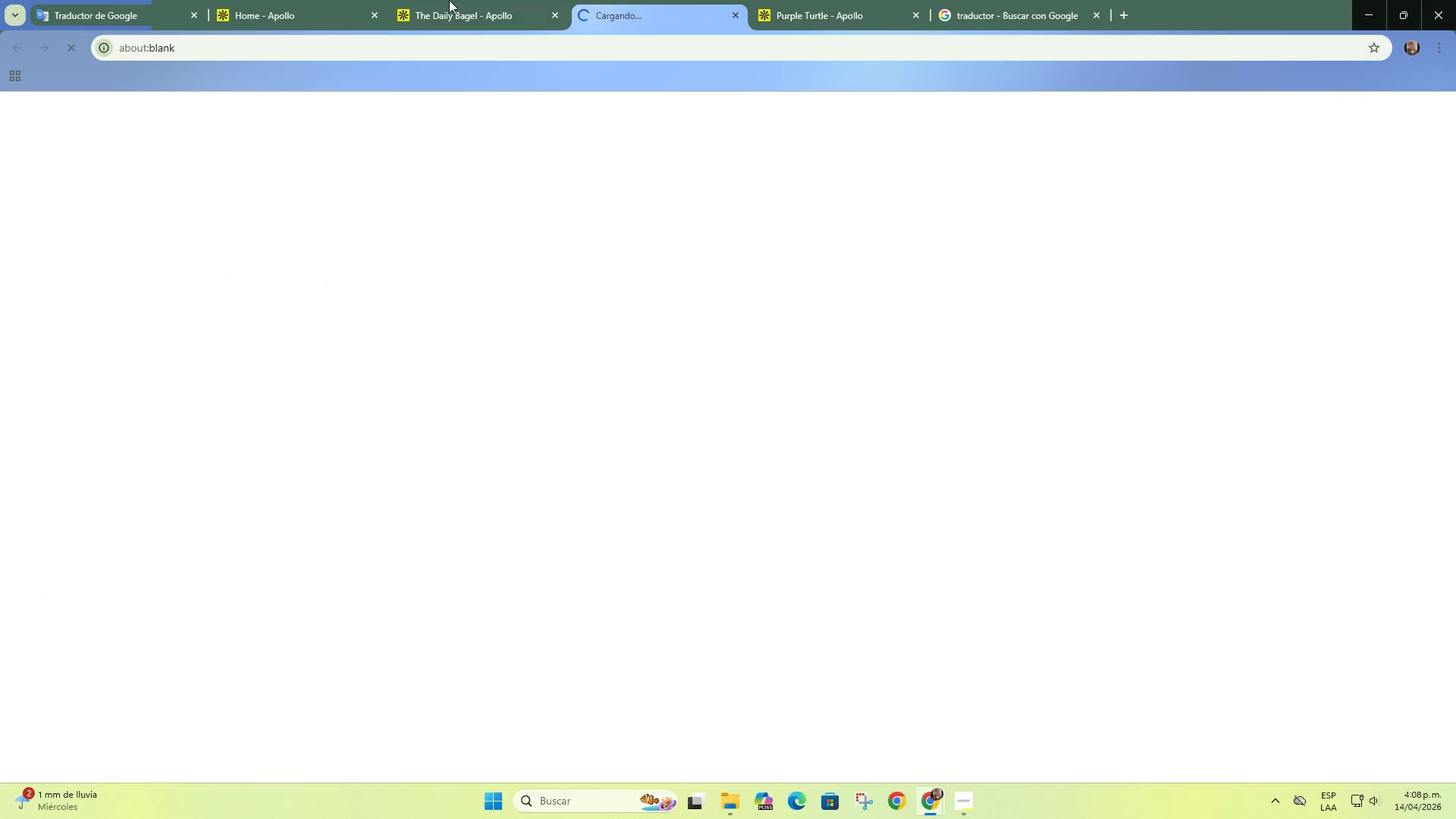 
left_click([457, 0])
 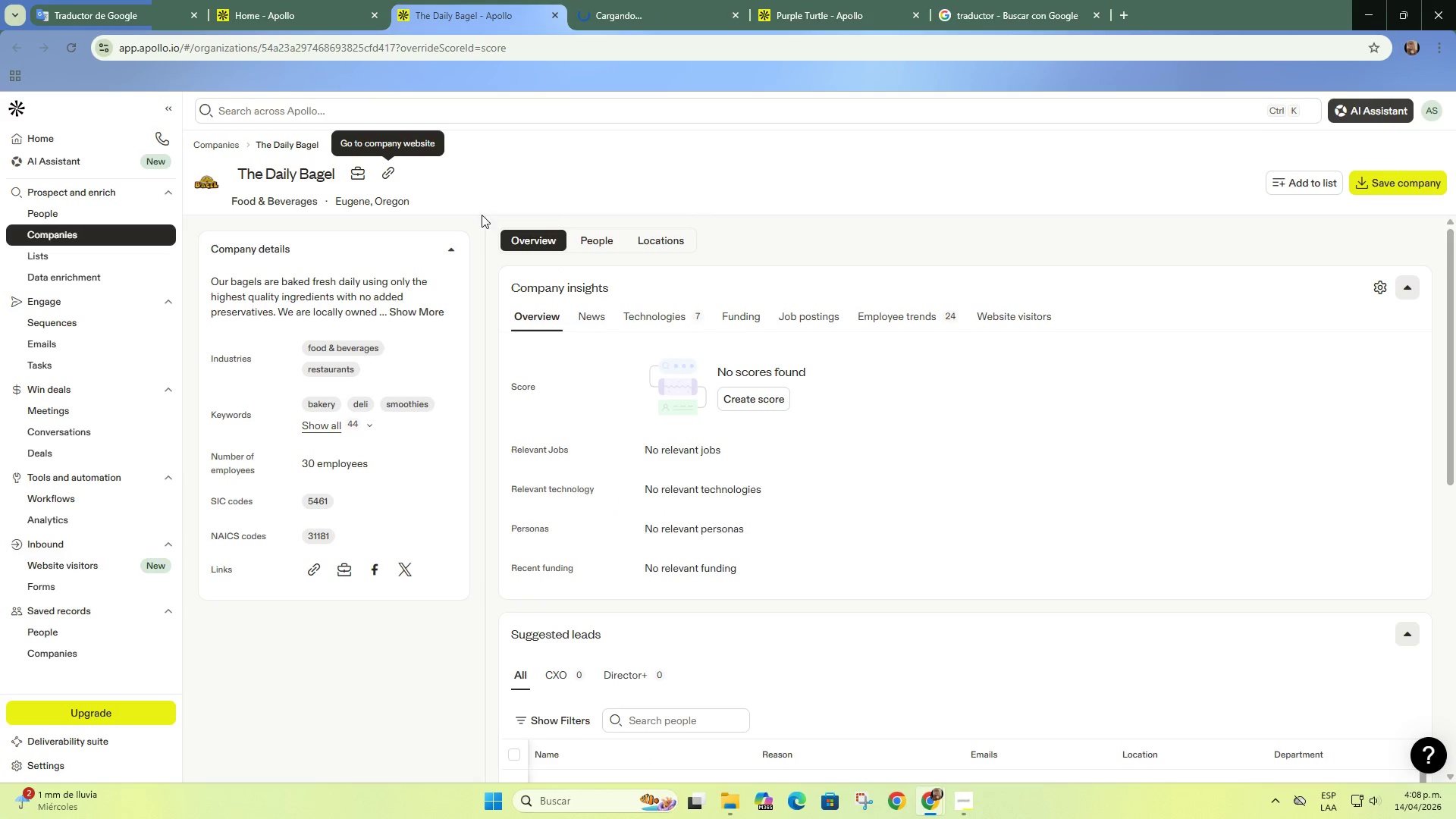 
left_click([582, 20])
 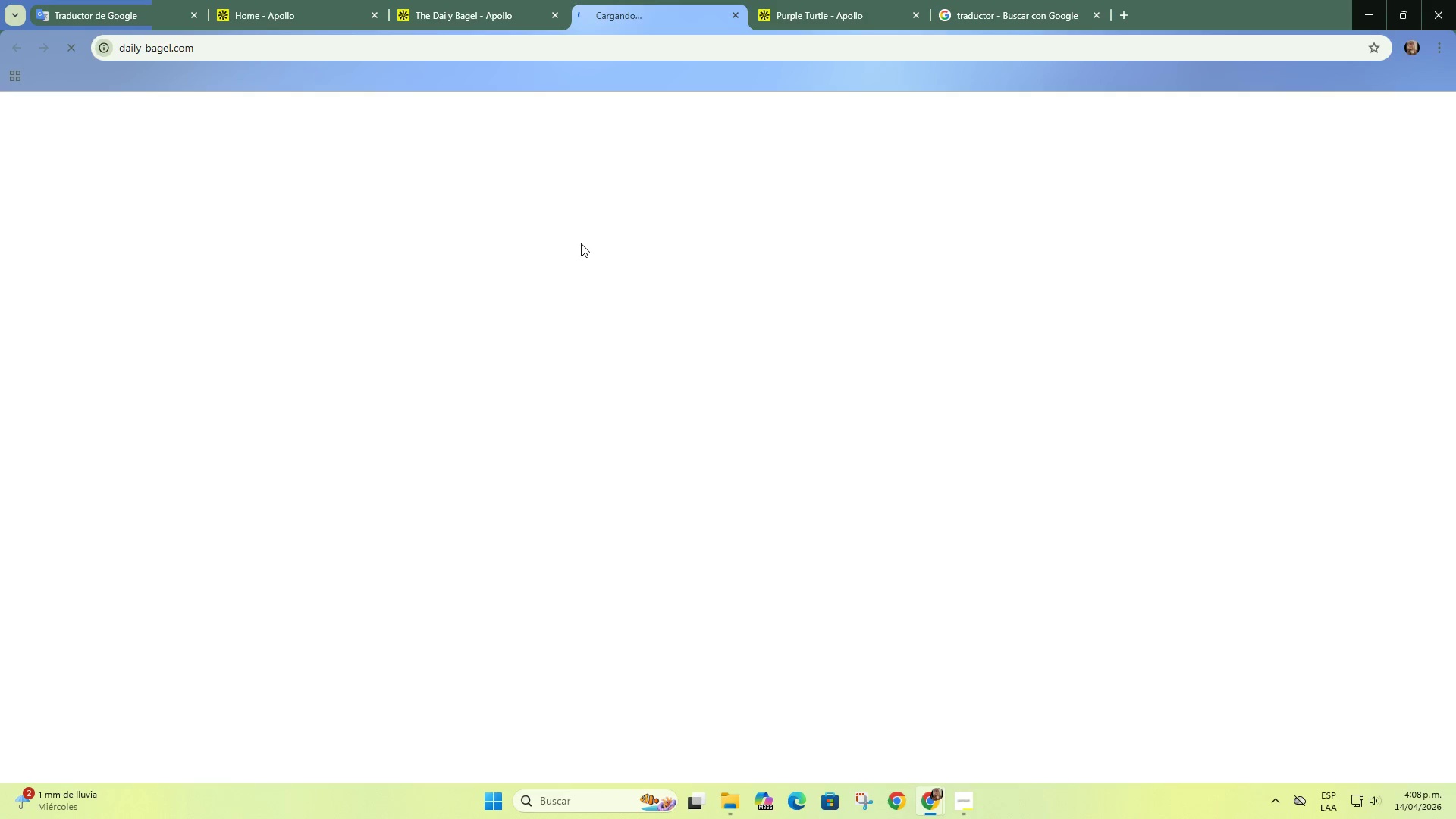 
wait(8.88)
 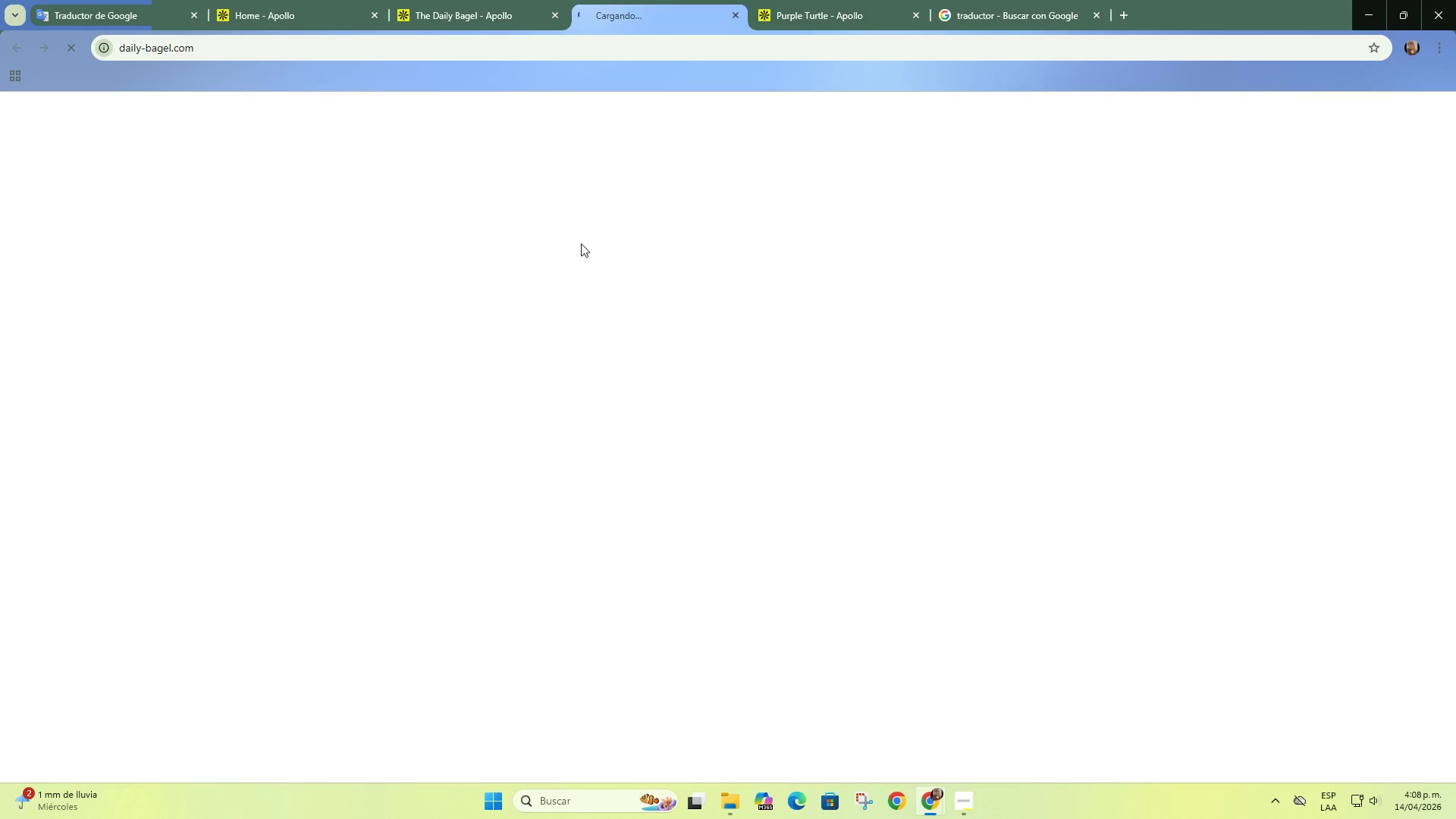 
left_click([726, 13])
 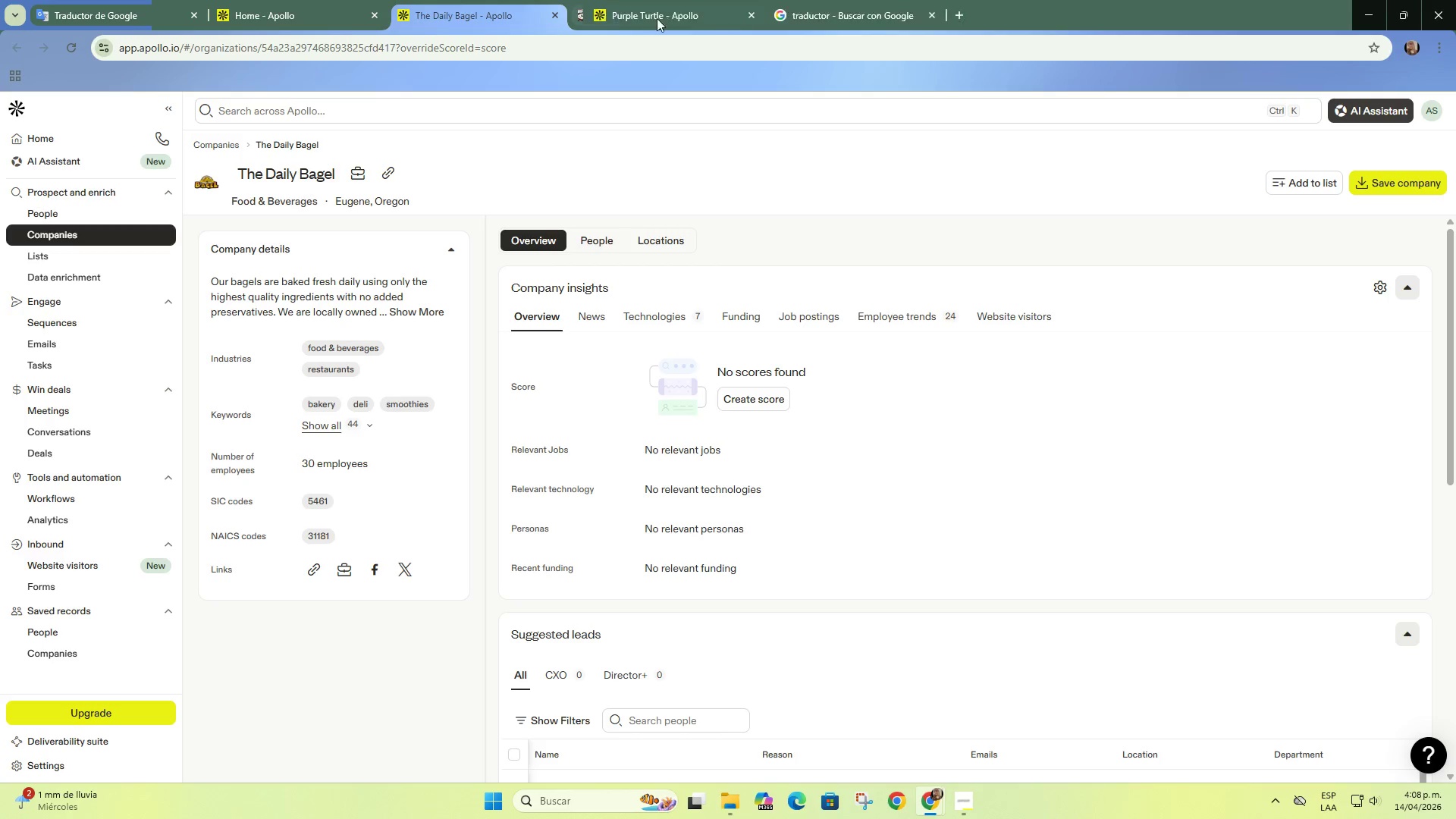 
left_click([540, 0])
 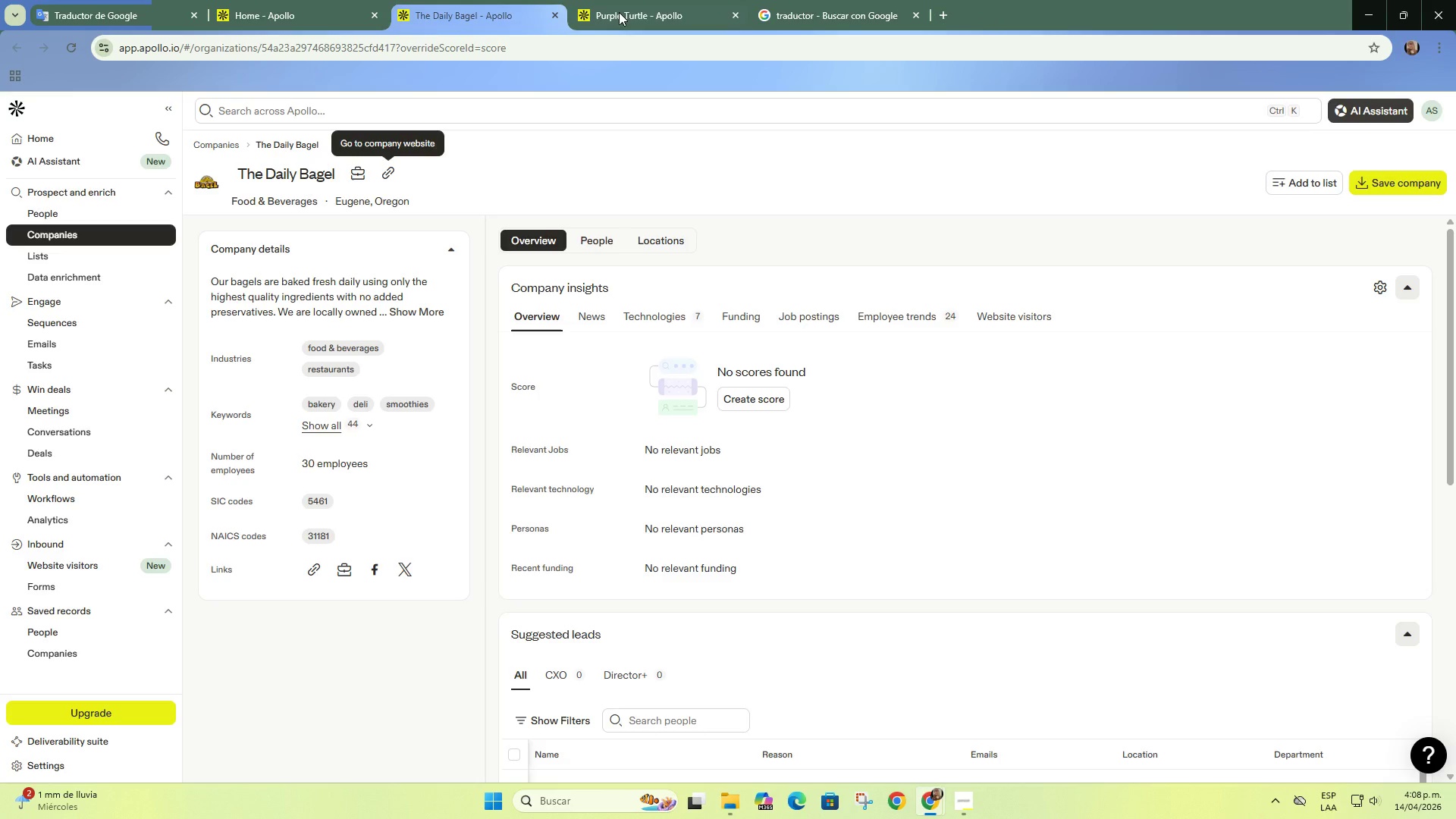 
left_click([646, 10])
 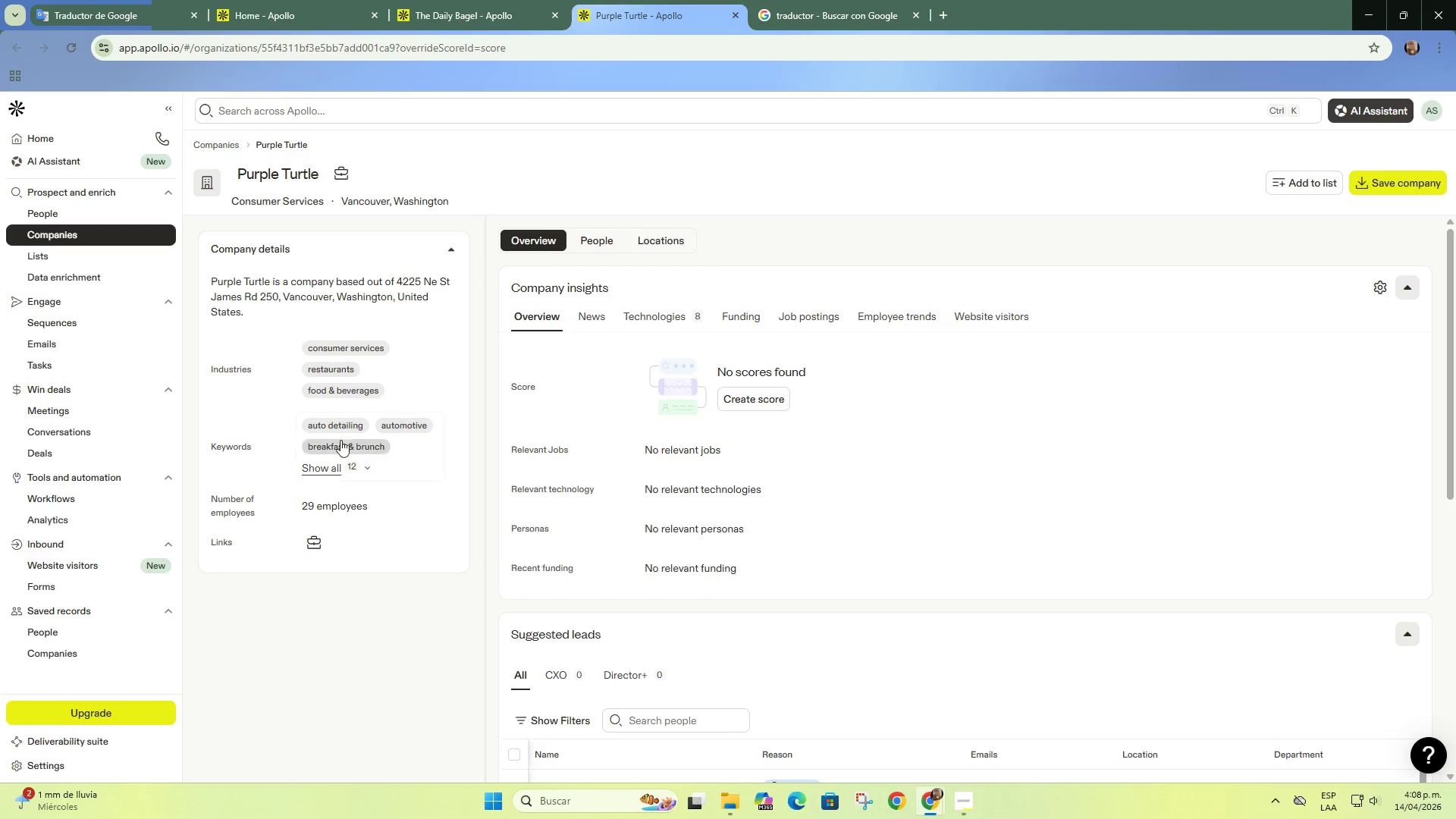 
double_click([733, 16])
 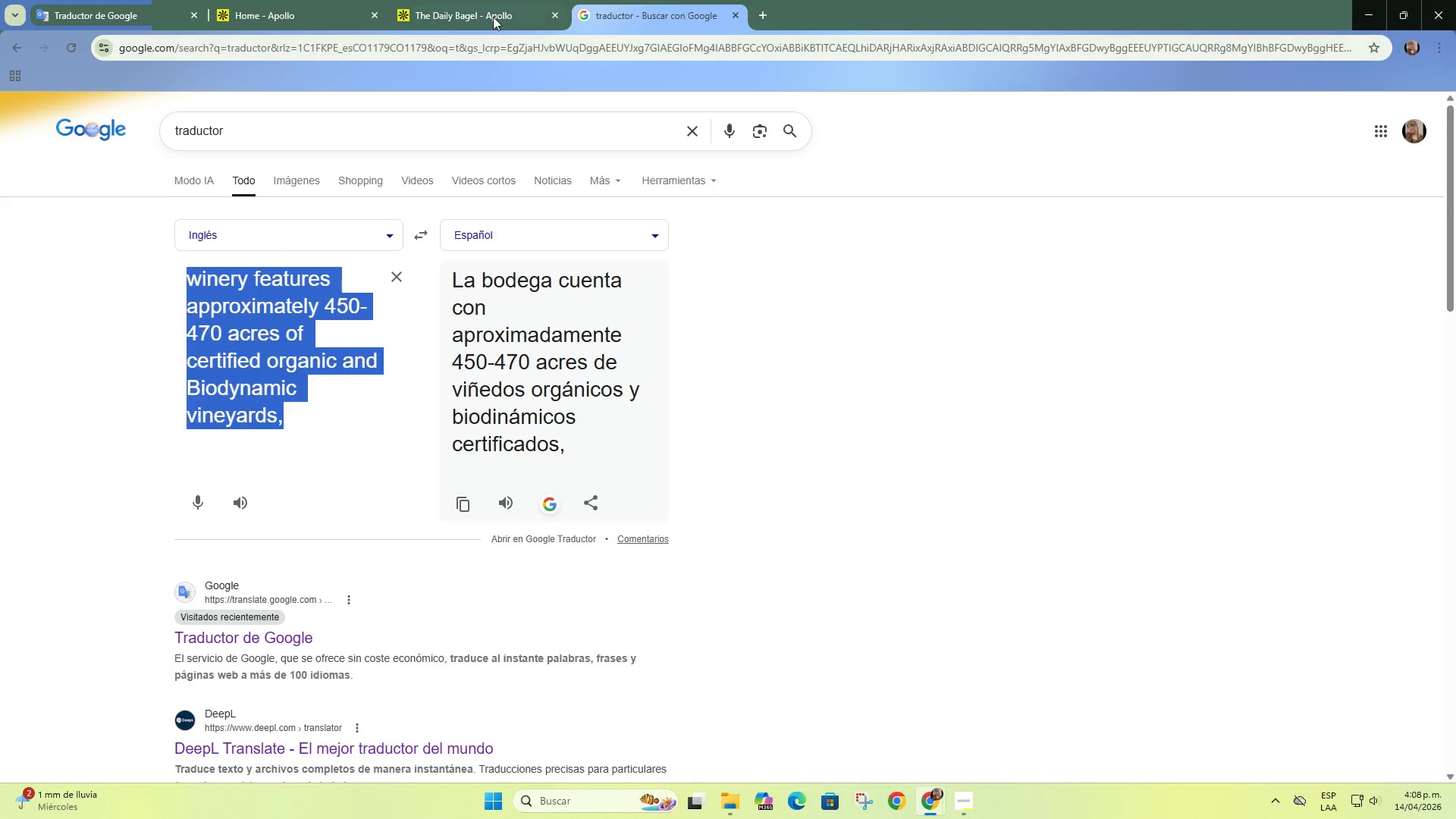 
left_click([491, 16])
 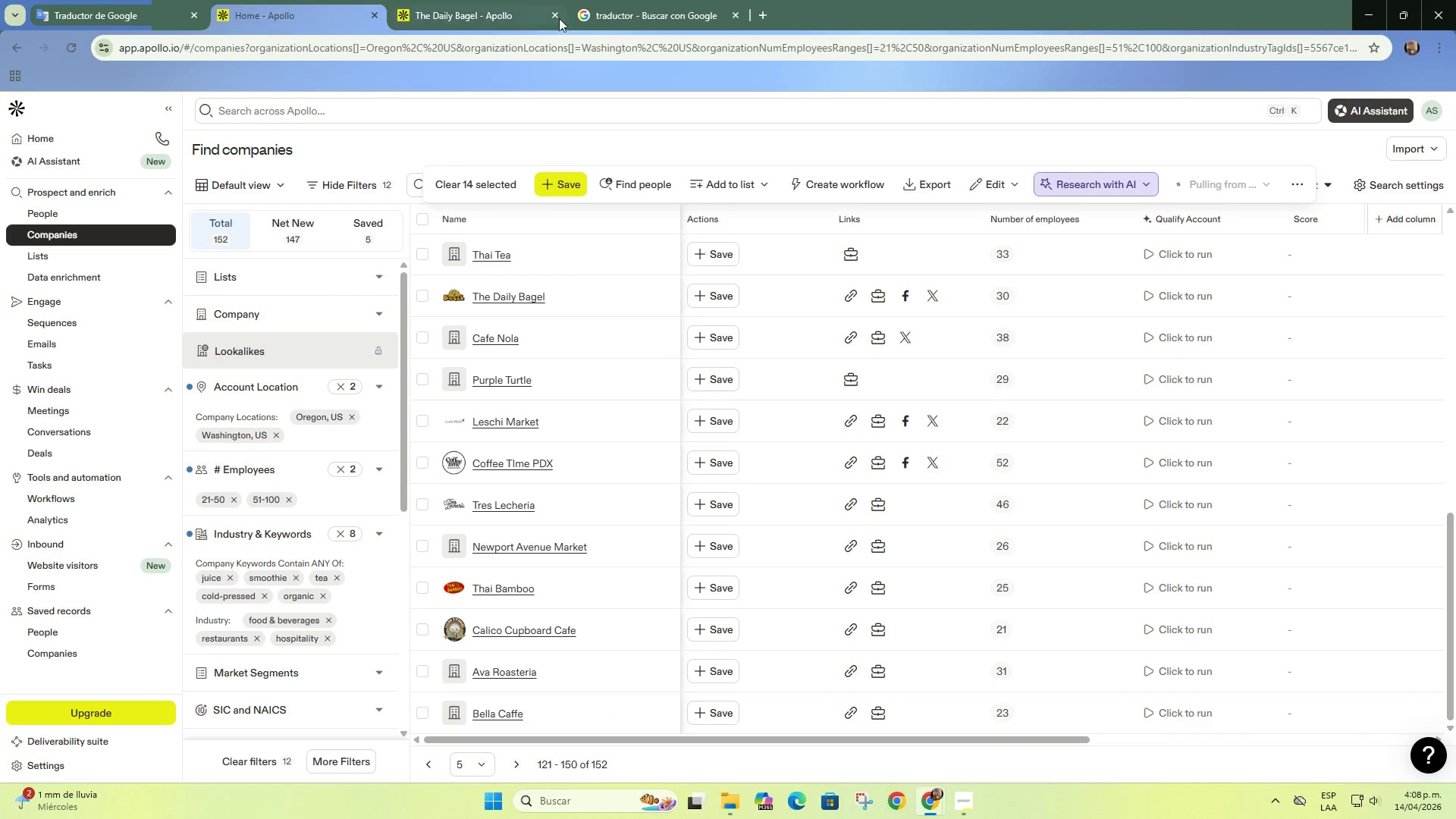 
left_click([553, 15])
 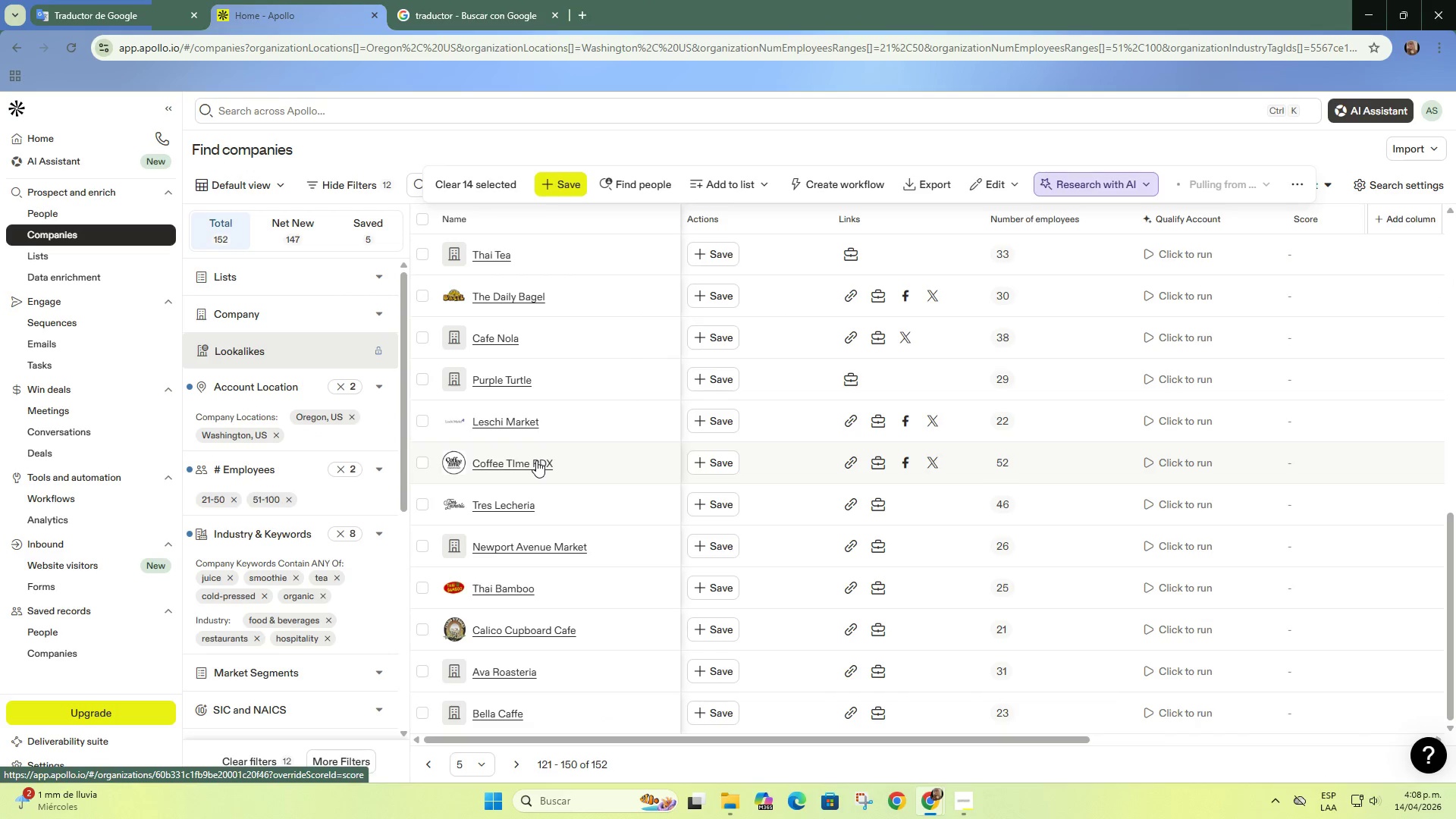 
right_click([526, 406])
 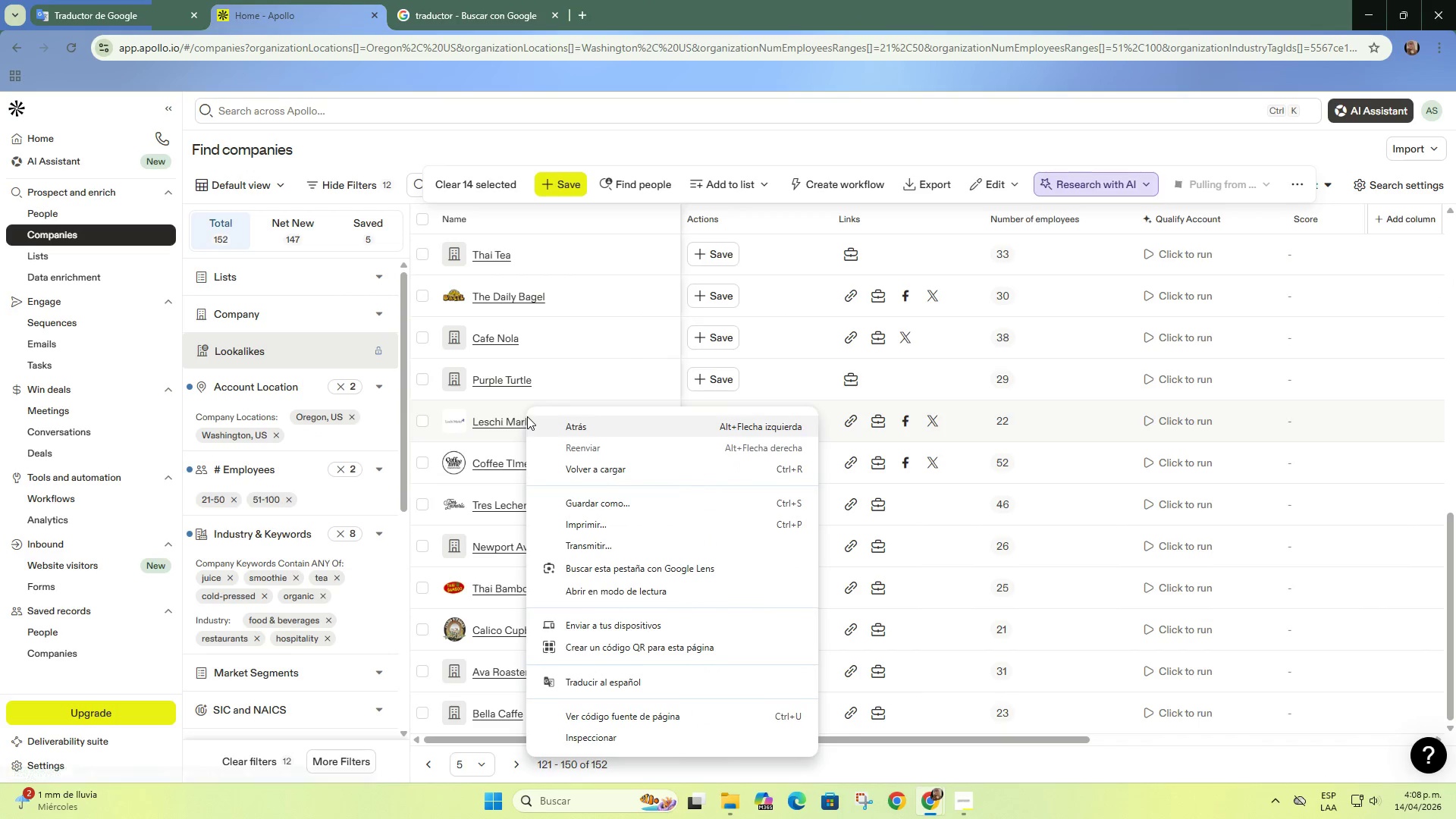 
right_click([511, 420])
 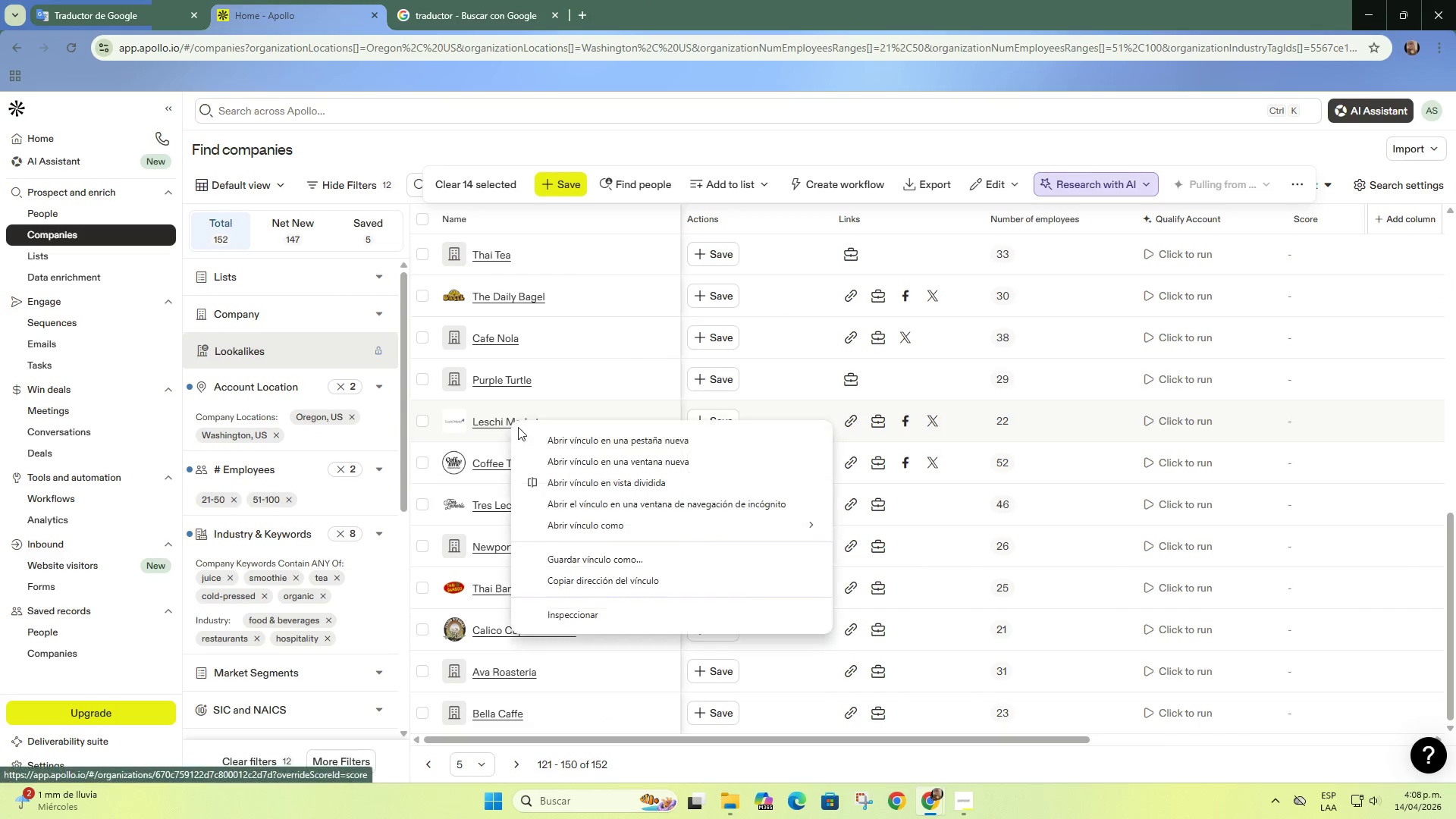 
left_click([530, 430])
 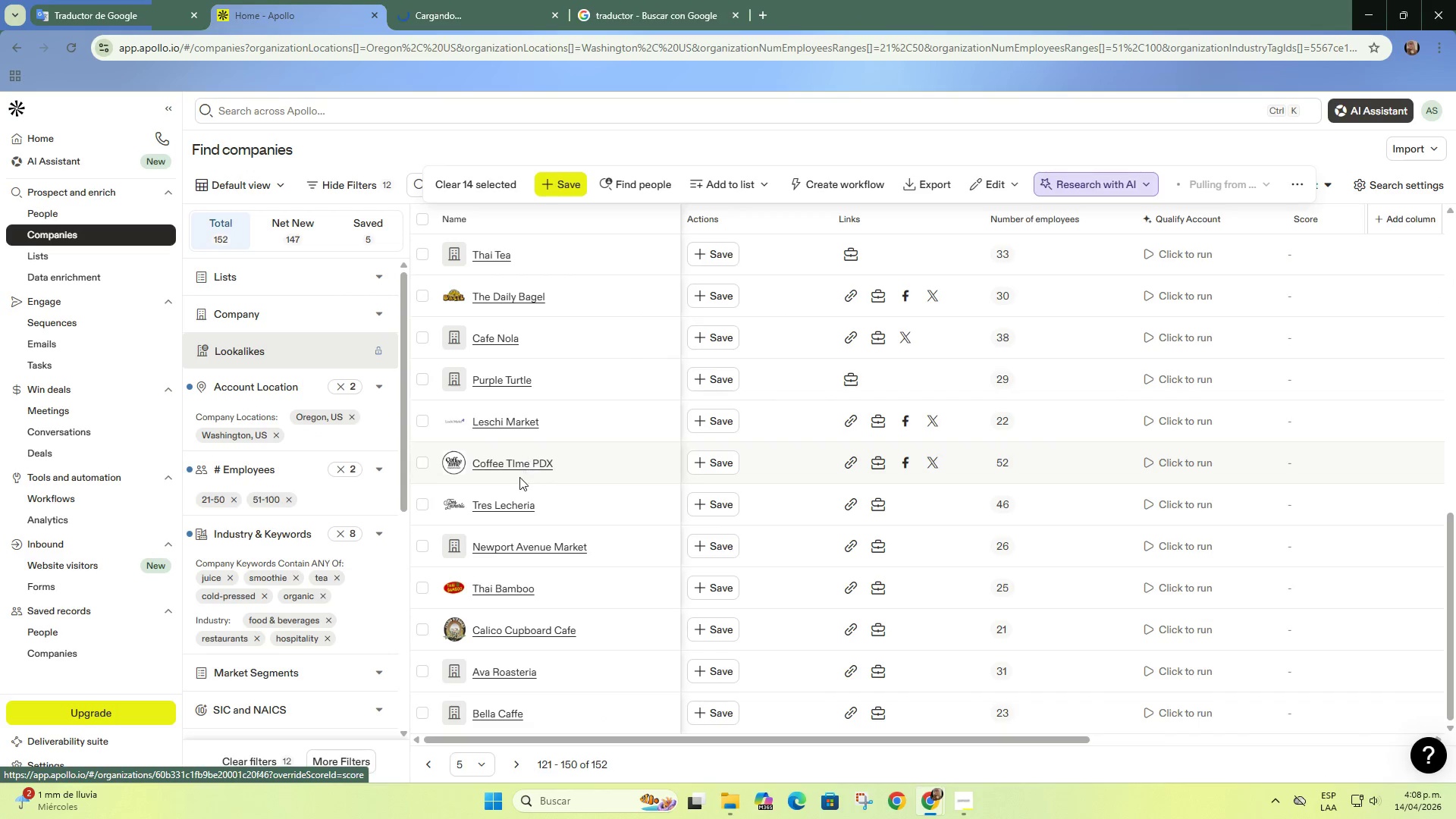 
scroll: coordinate [518, 479], scroll_direction: down, amount: 3.0
 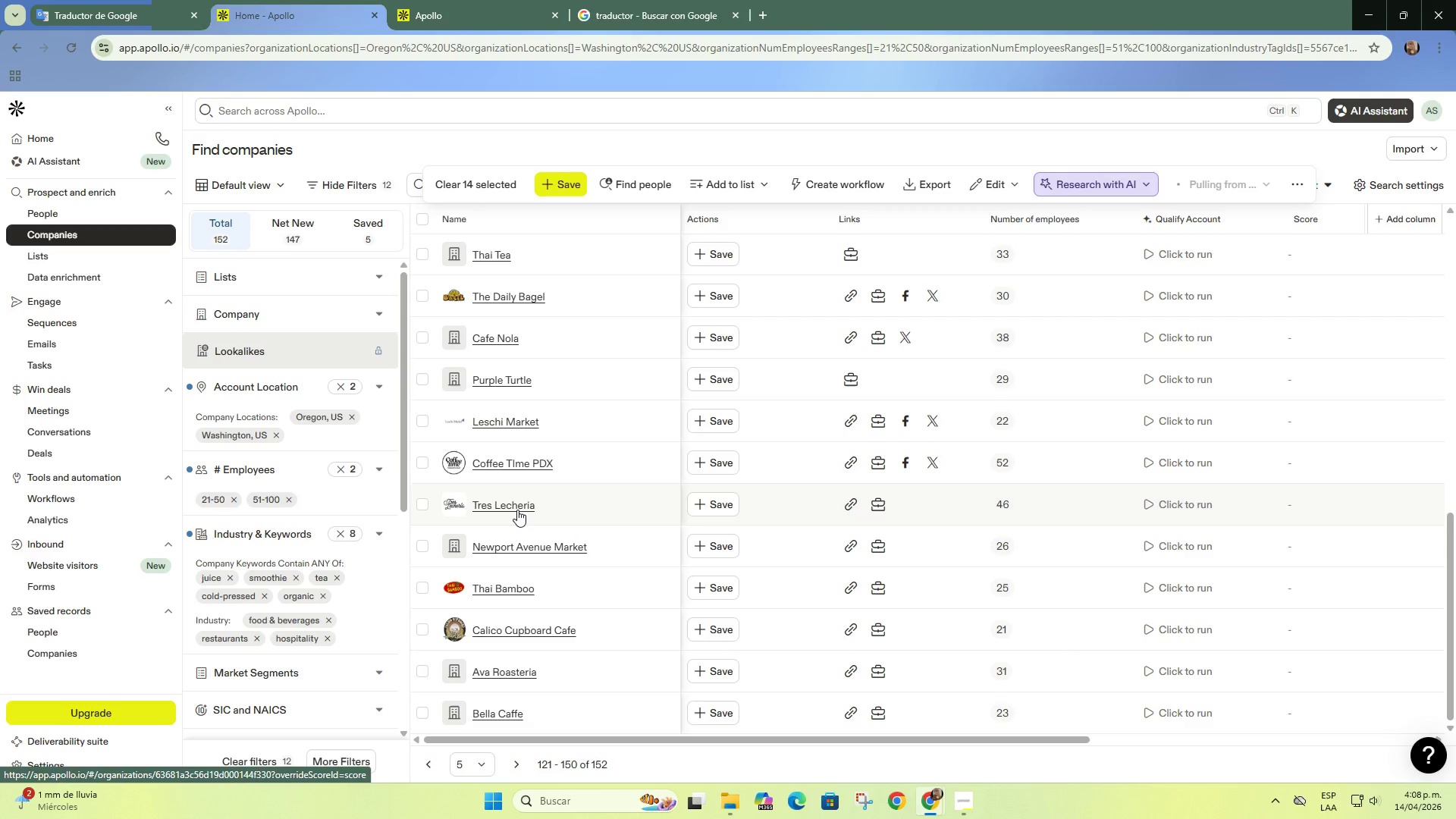 
right_click([516, 509])
 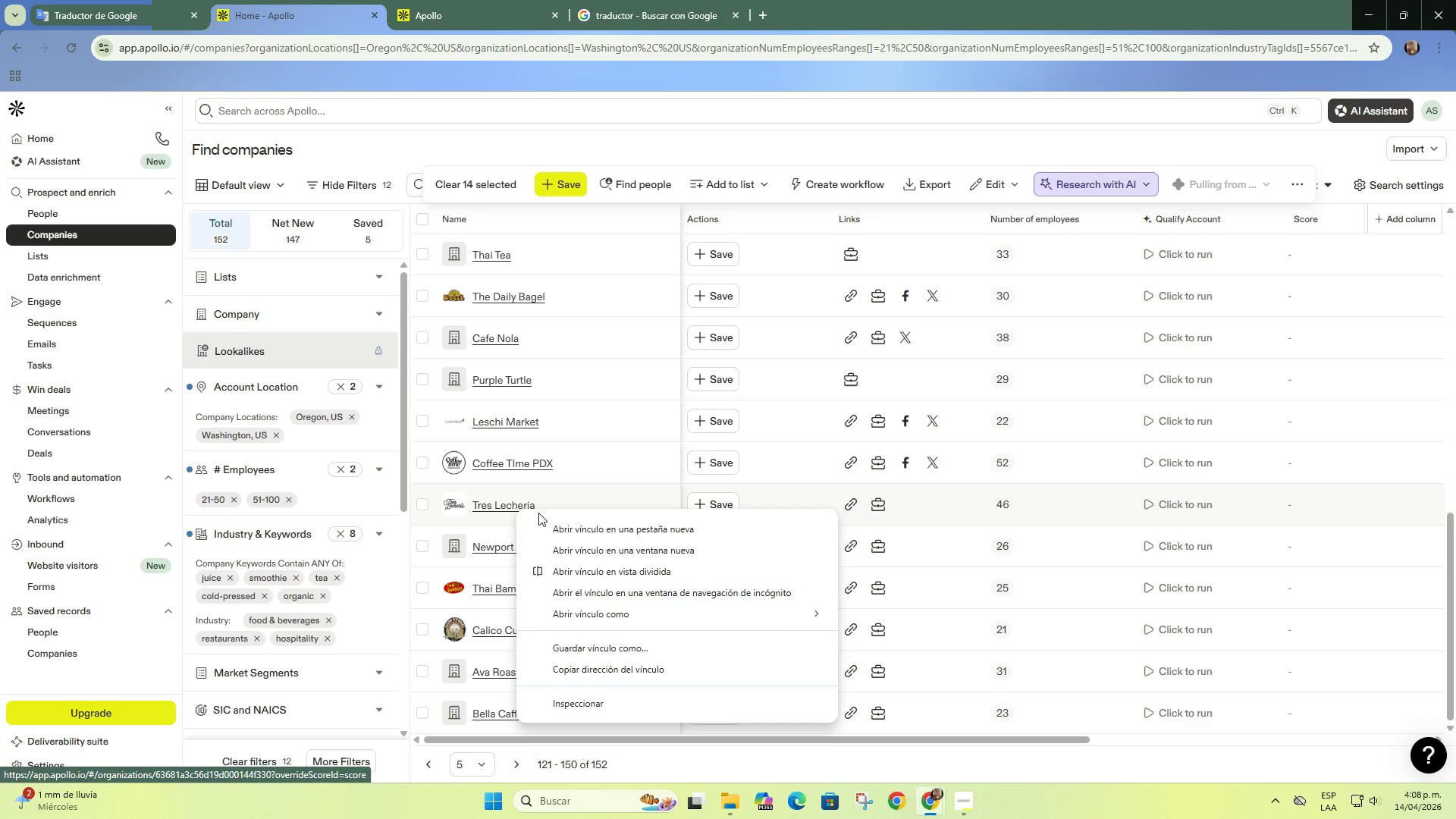 
left_click([540, 514])
 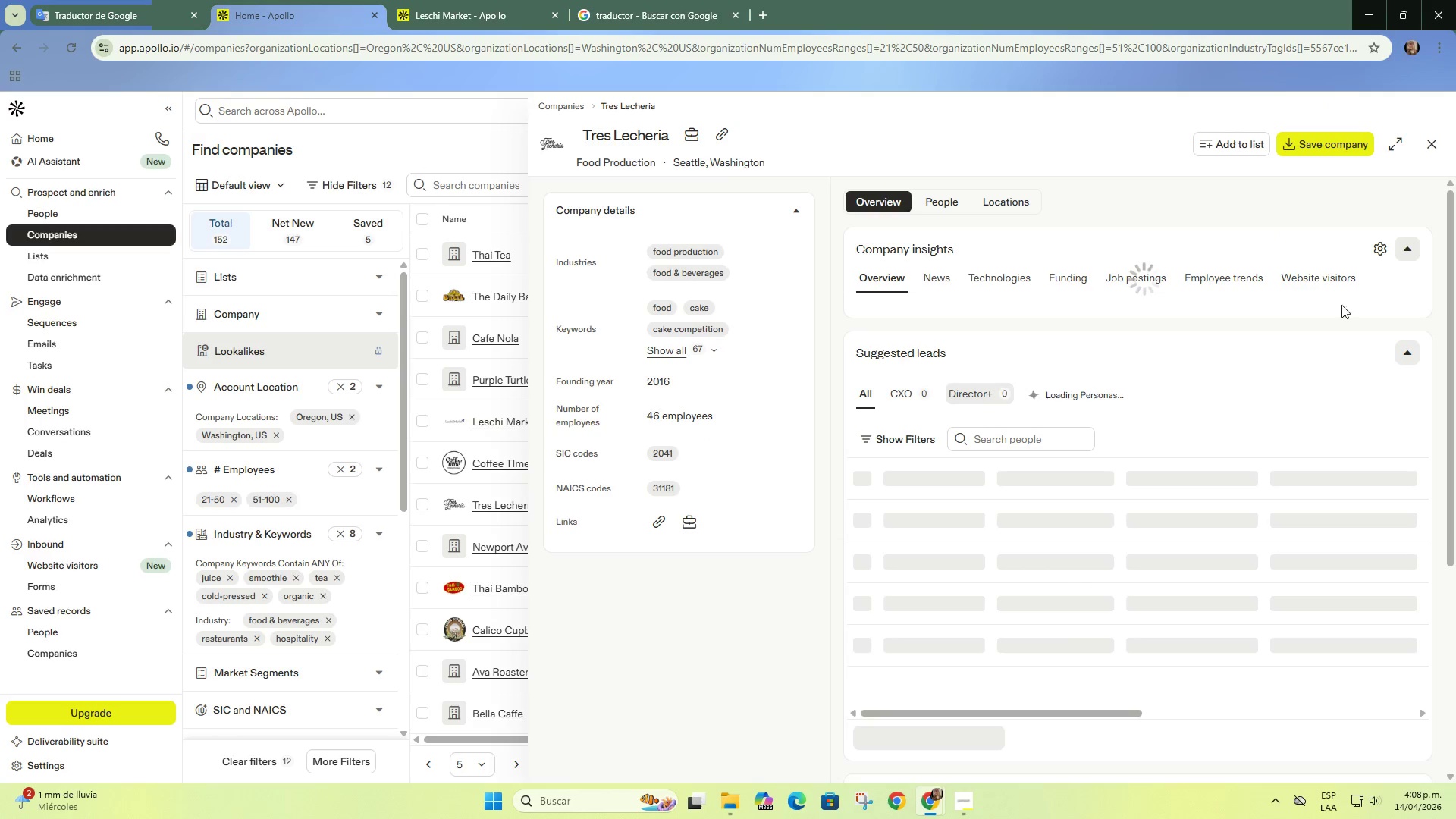 
left_click([1436, 137])
 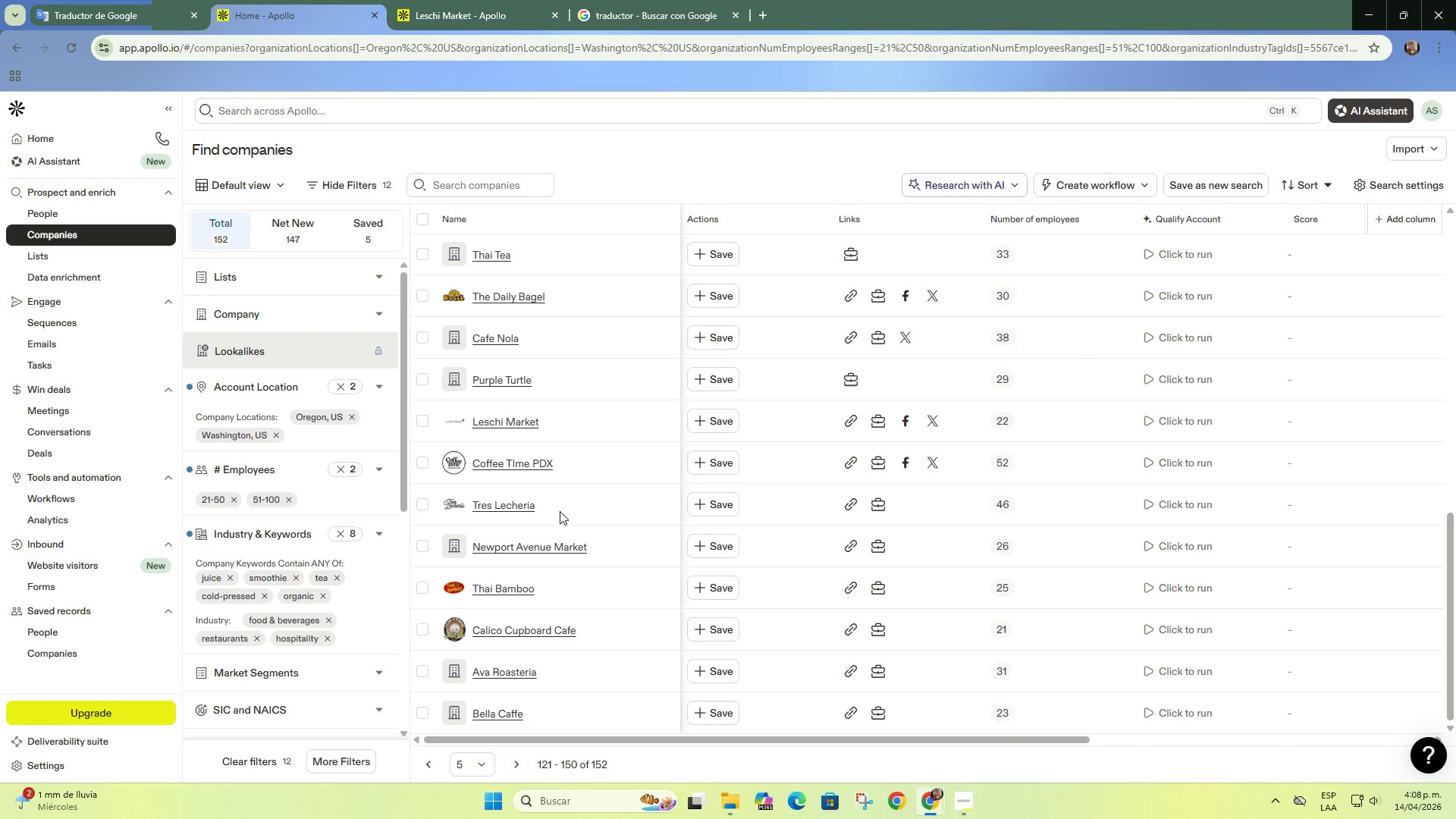 
right_click([518, 508])
 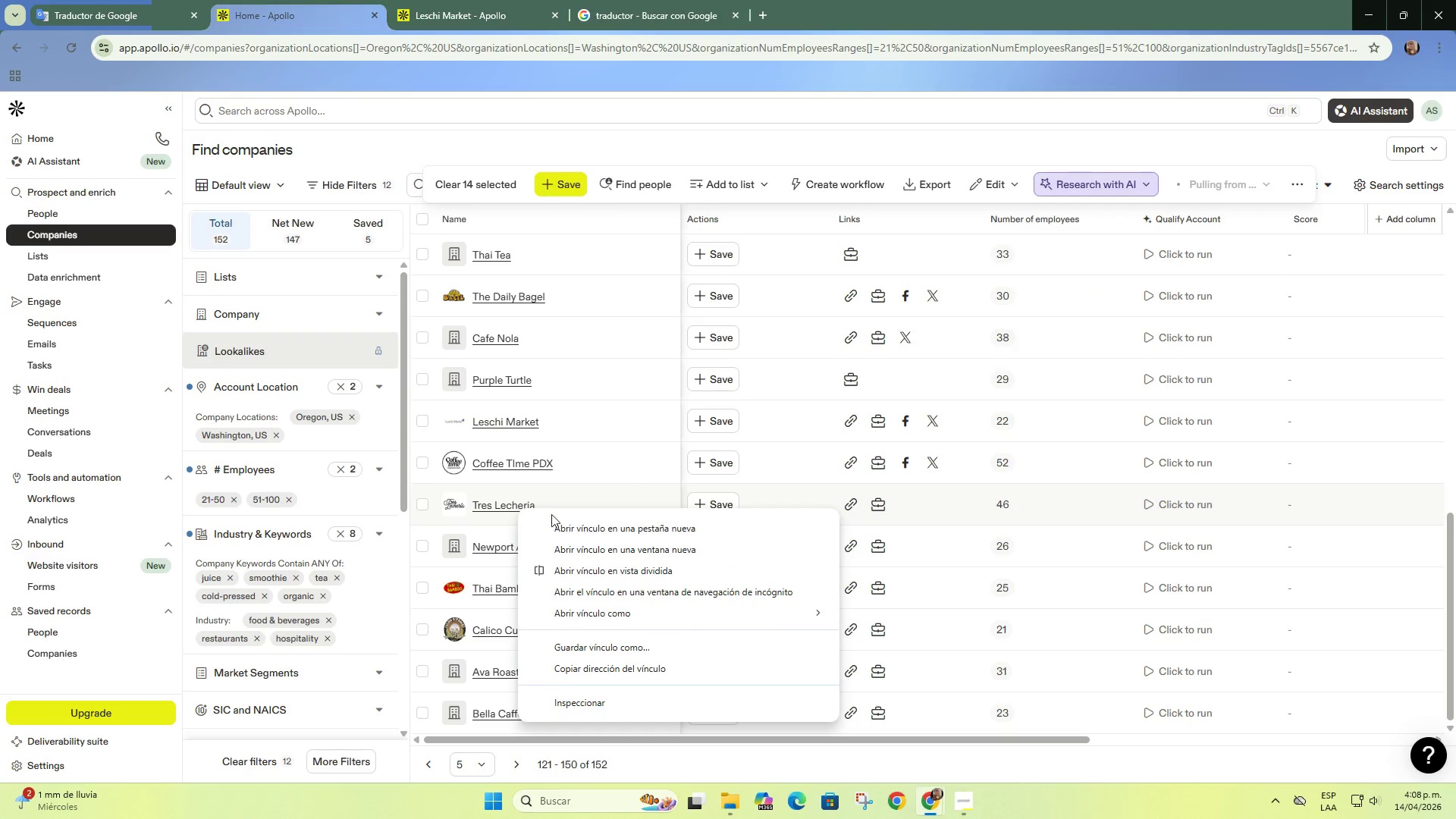 
left_click([560, 529])
 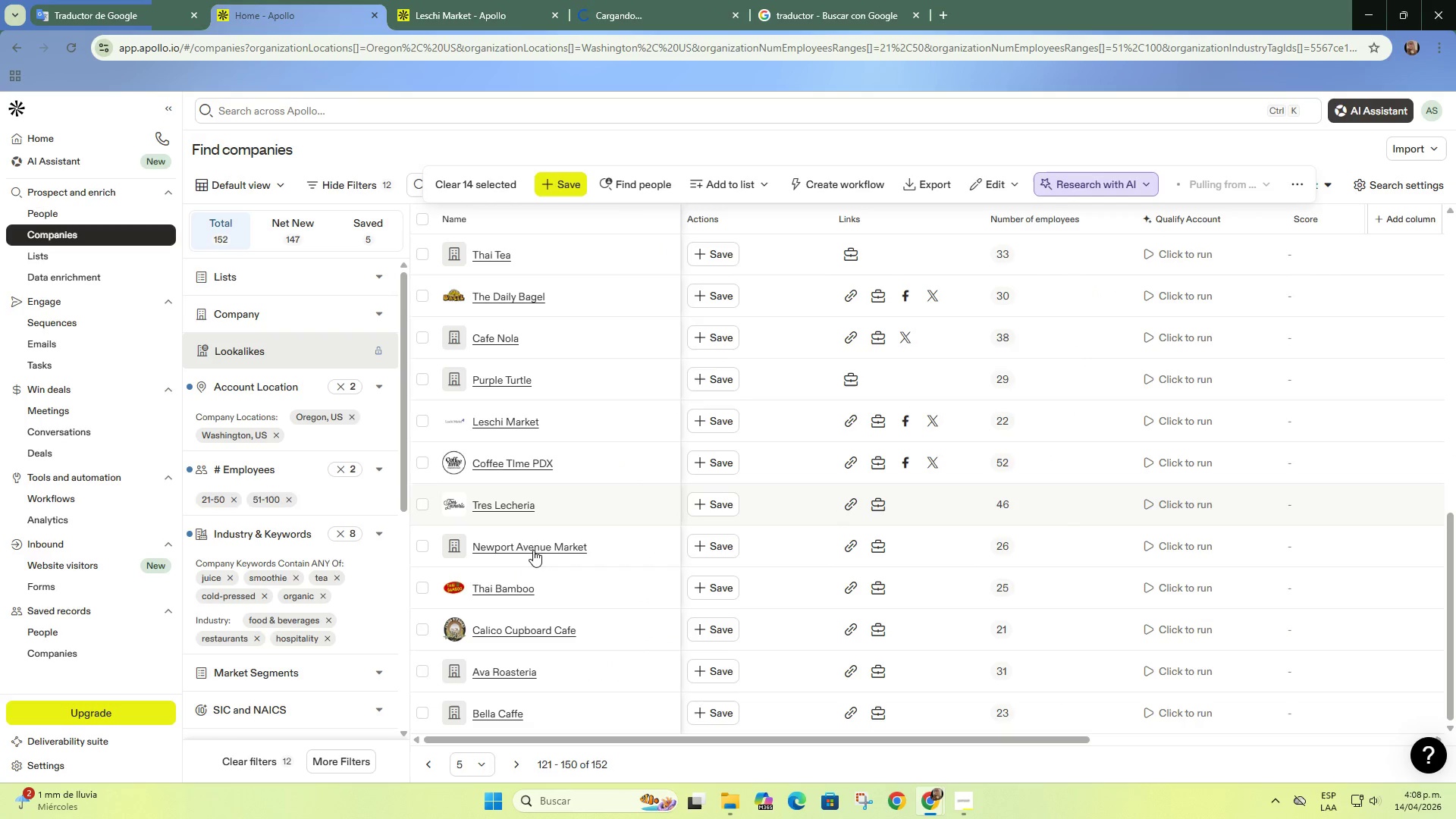 
right_click([538, 547])
 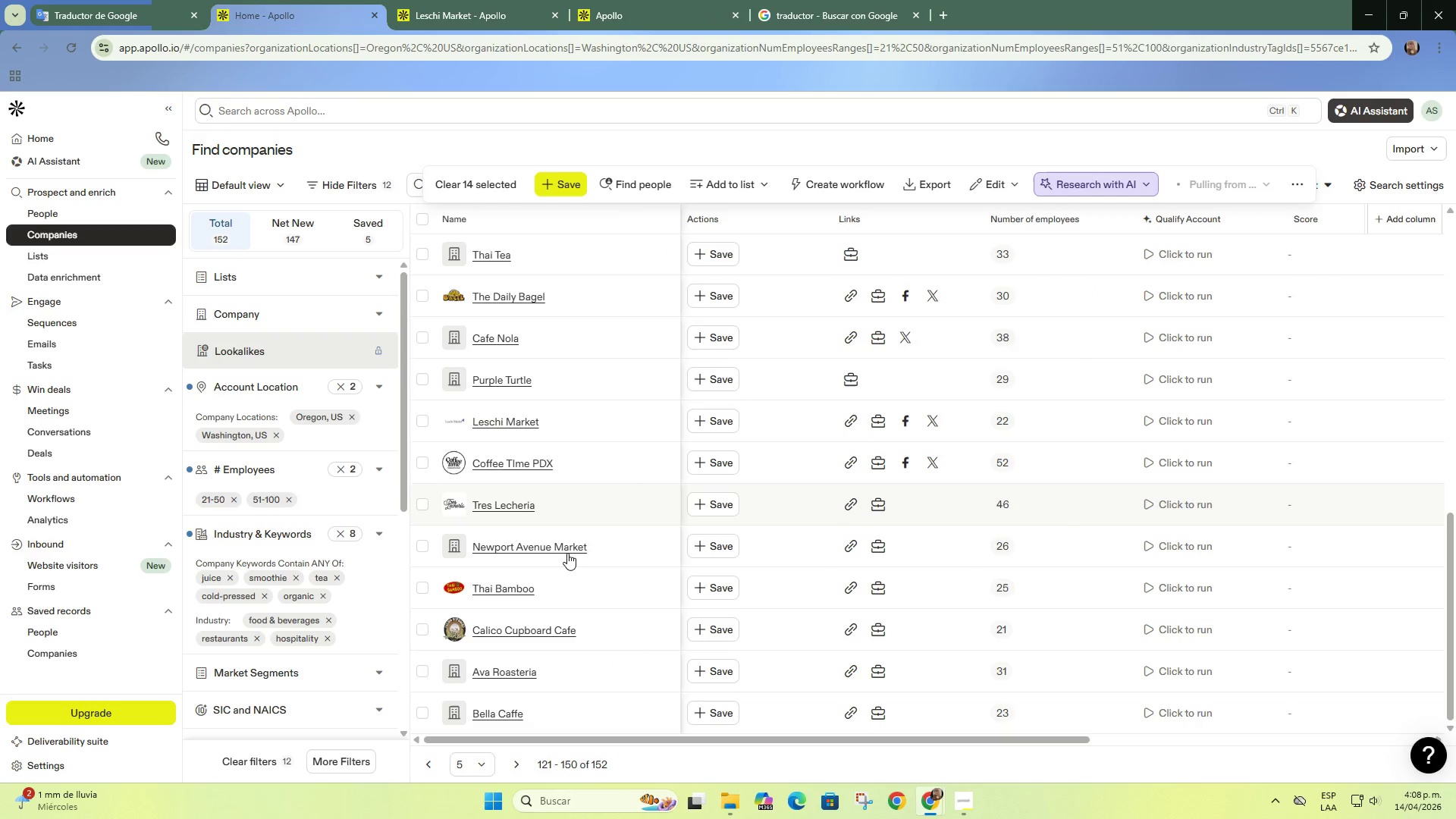 
right_click([566, 551])
 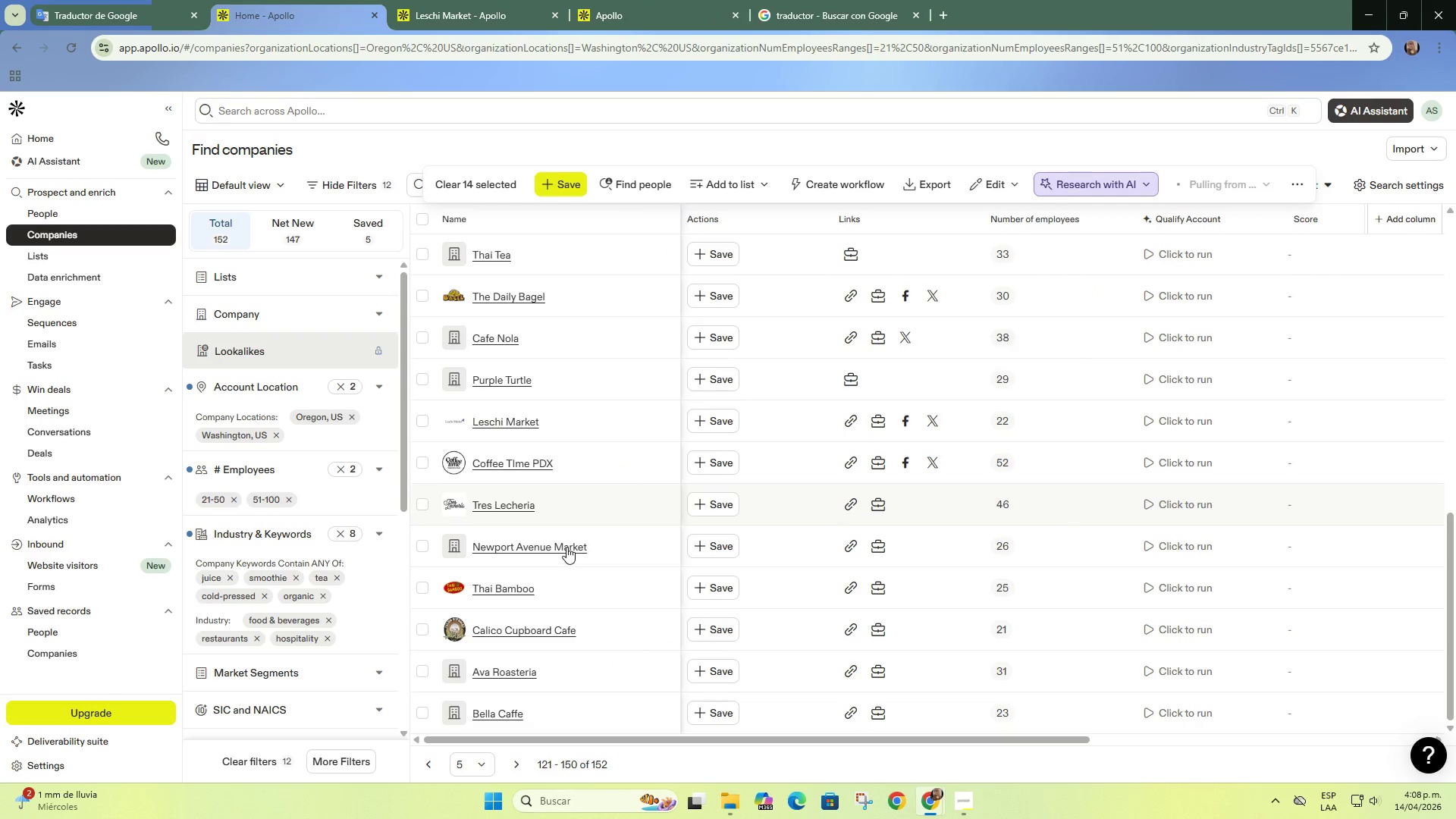 
right_click([566, 547])
 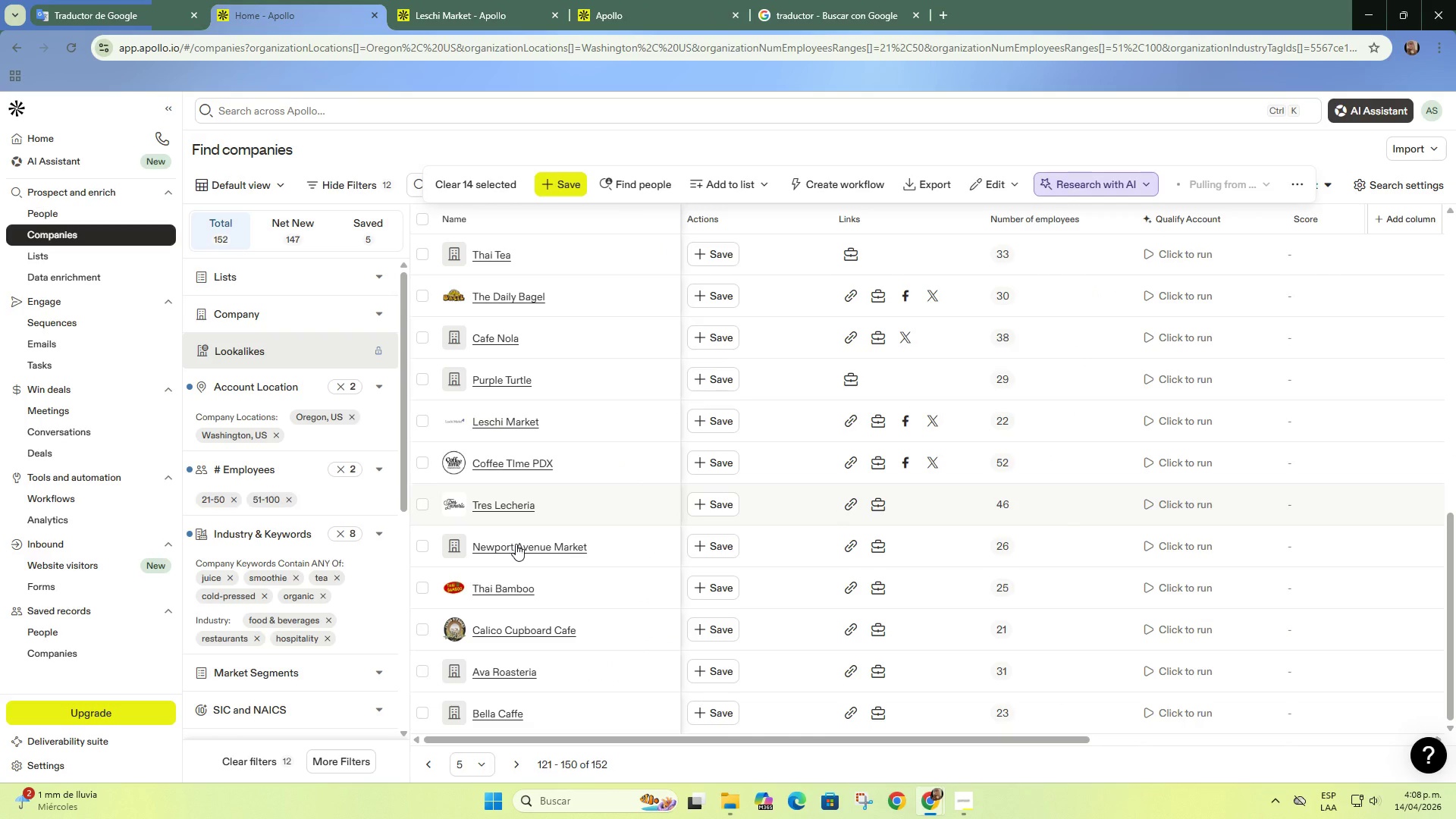 
double_click([516, 544])
 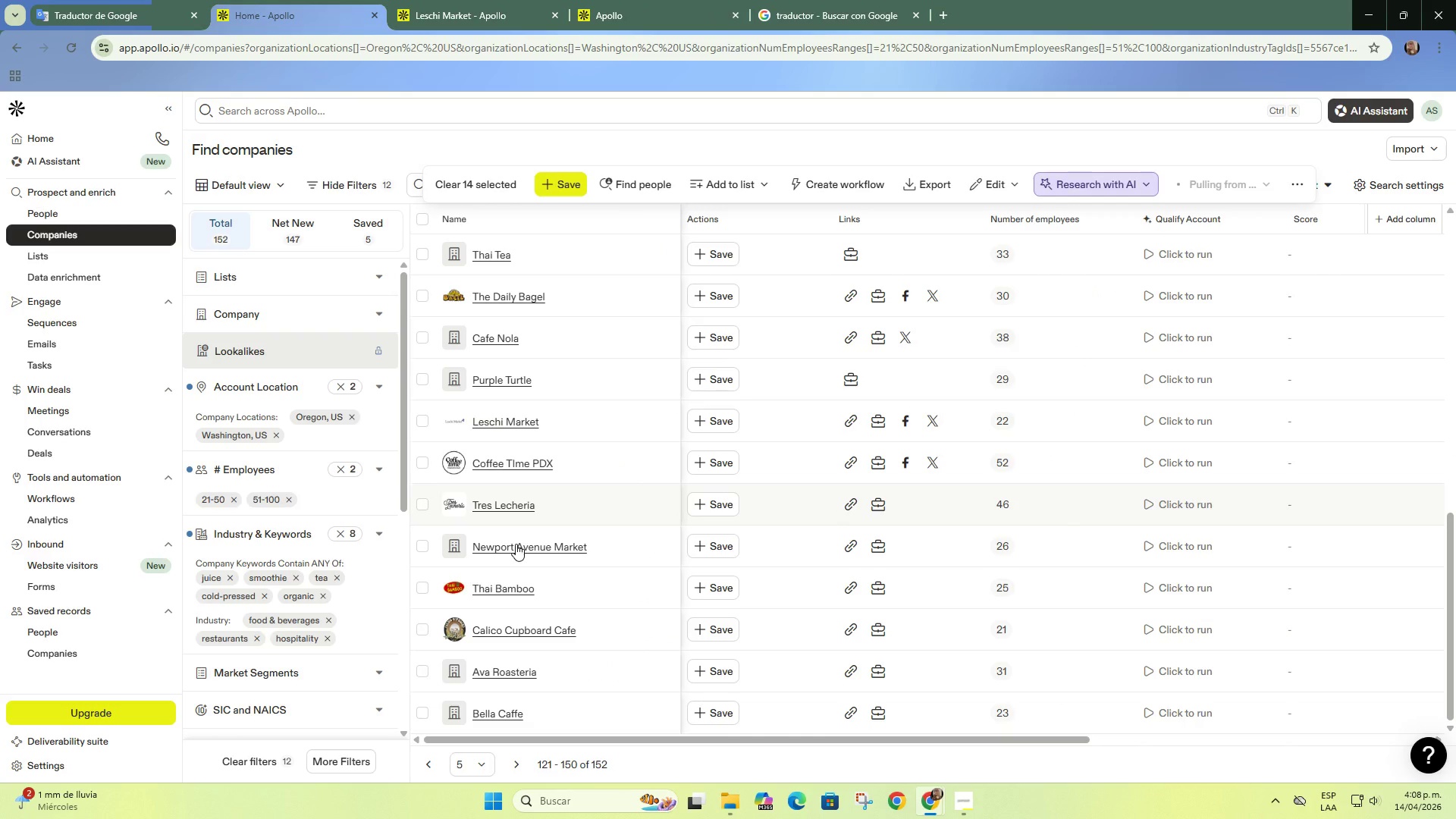 
triple_click([516, 544])
 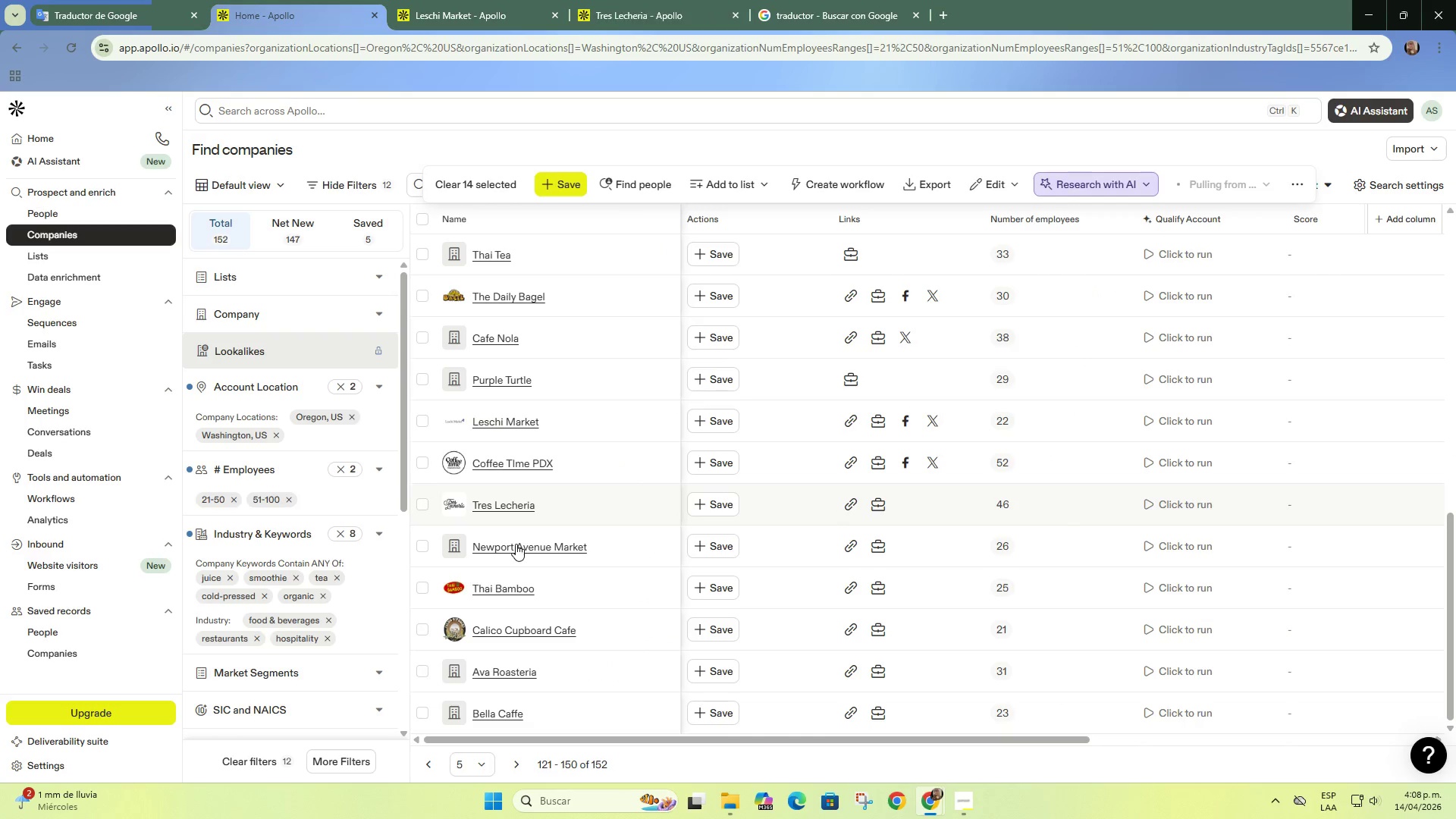 
triple_click([516, 544])
 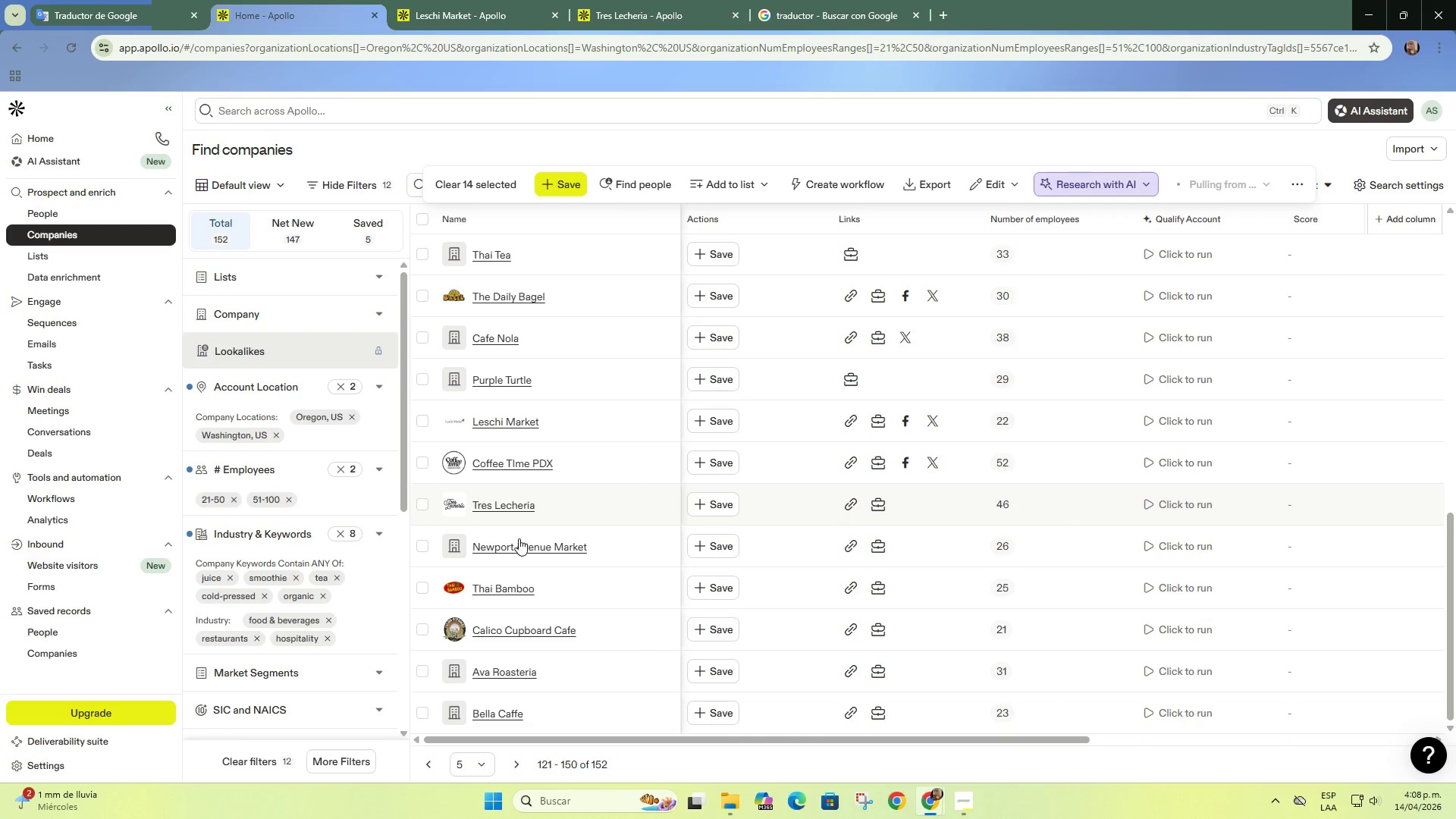 
left_click([519, 548])
 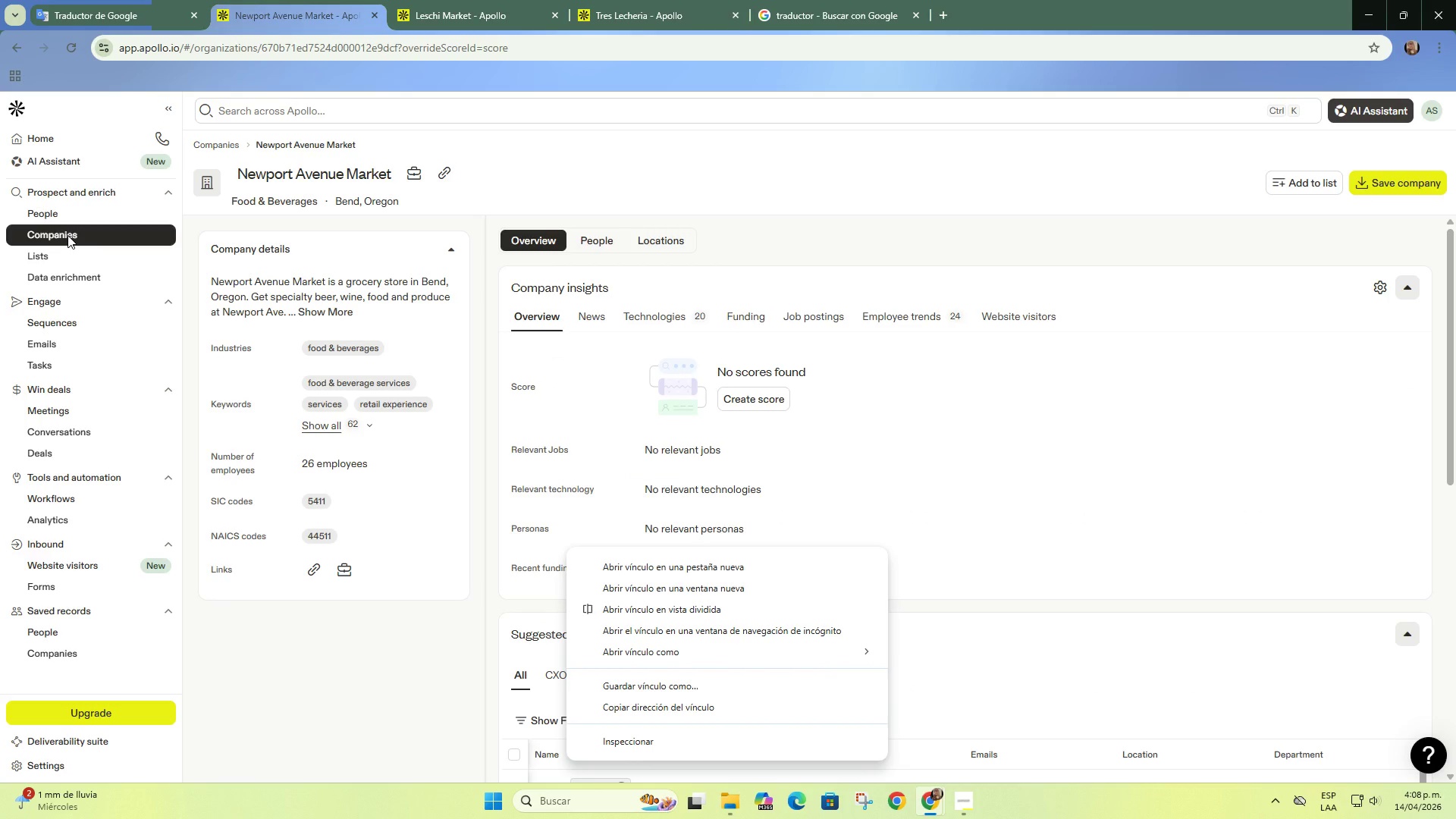 
wait(12.06)
 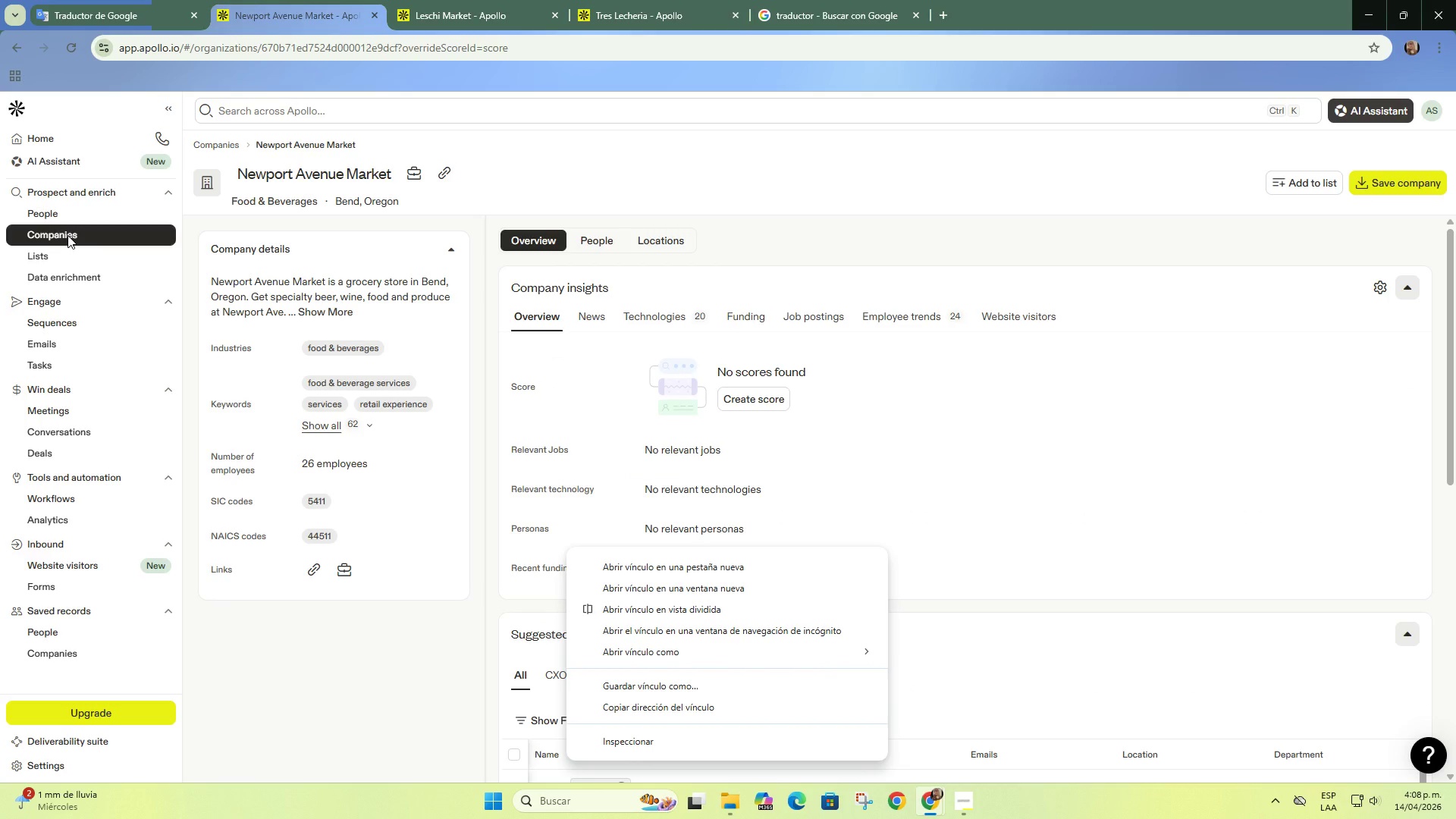 
left_click([382, 640])
 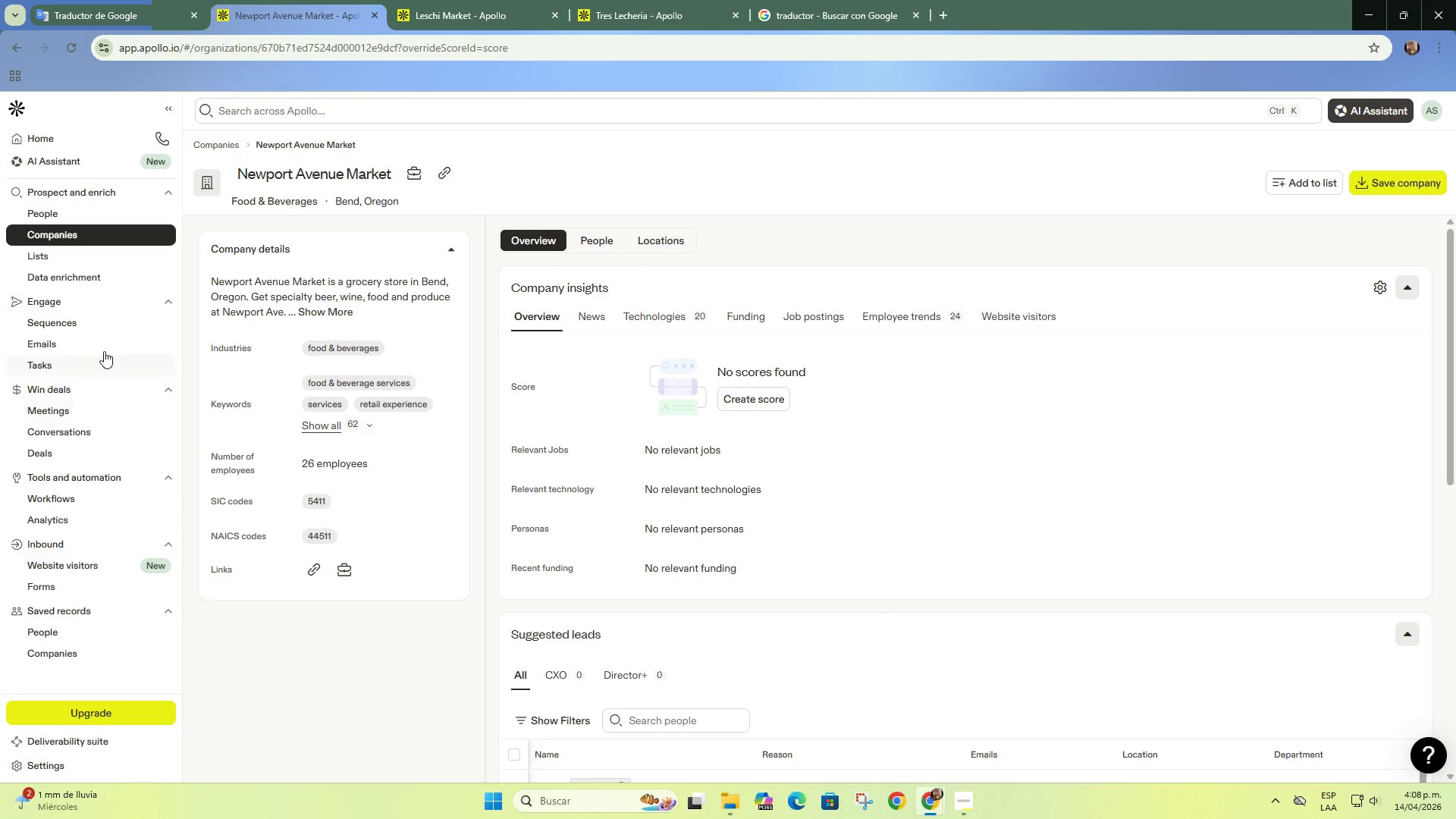 
mouse_move([96, 265])
 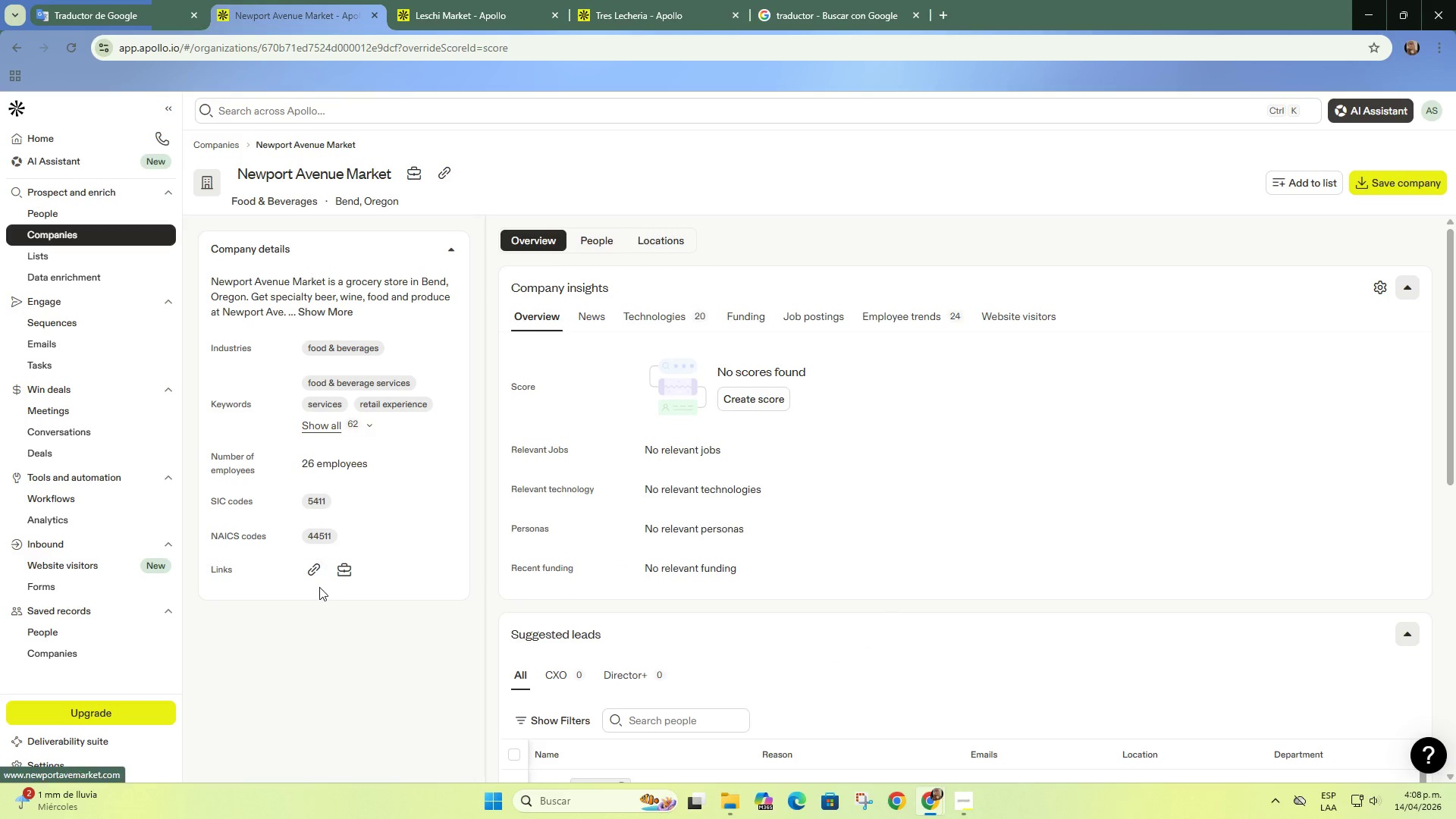 
scroll: coordinate [781, 626], scroll_direction: down, amount: 6.0
 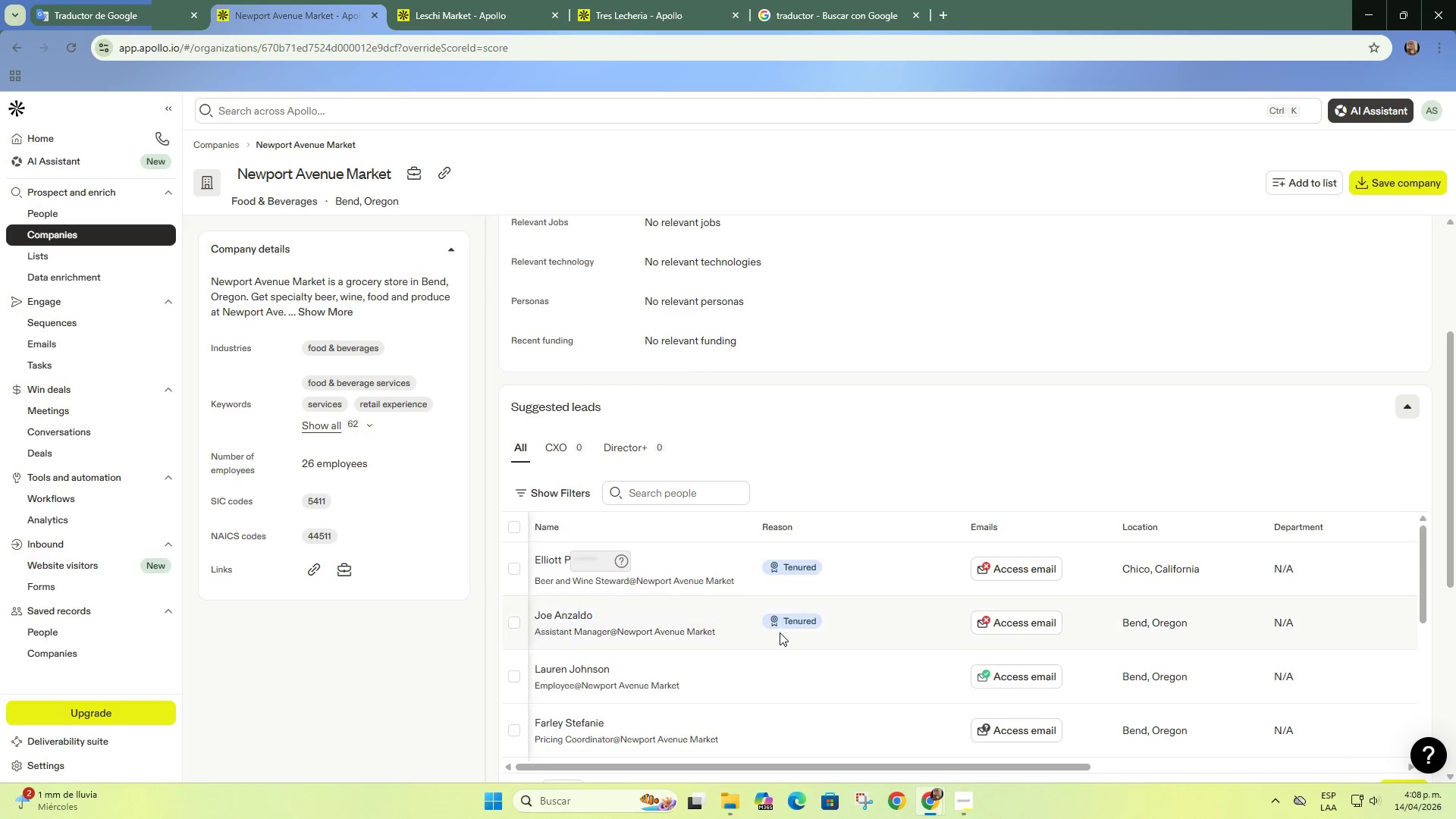 
scroll: coordinate [758, 634], scroll_direction: up, amount: 4.0
 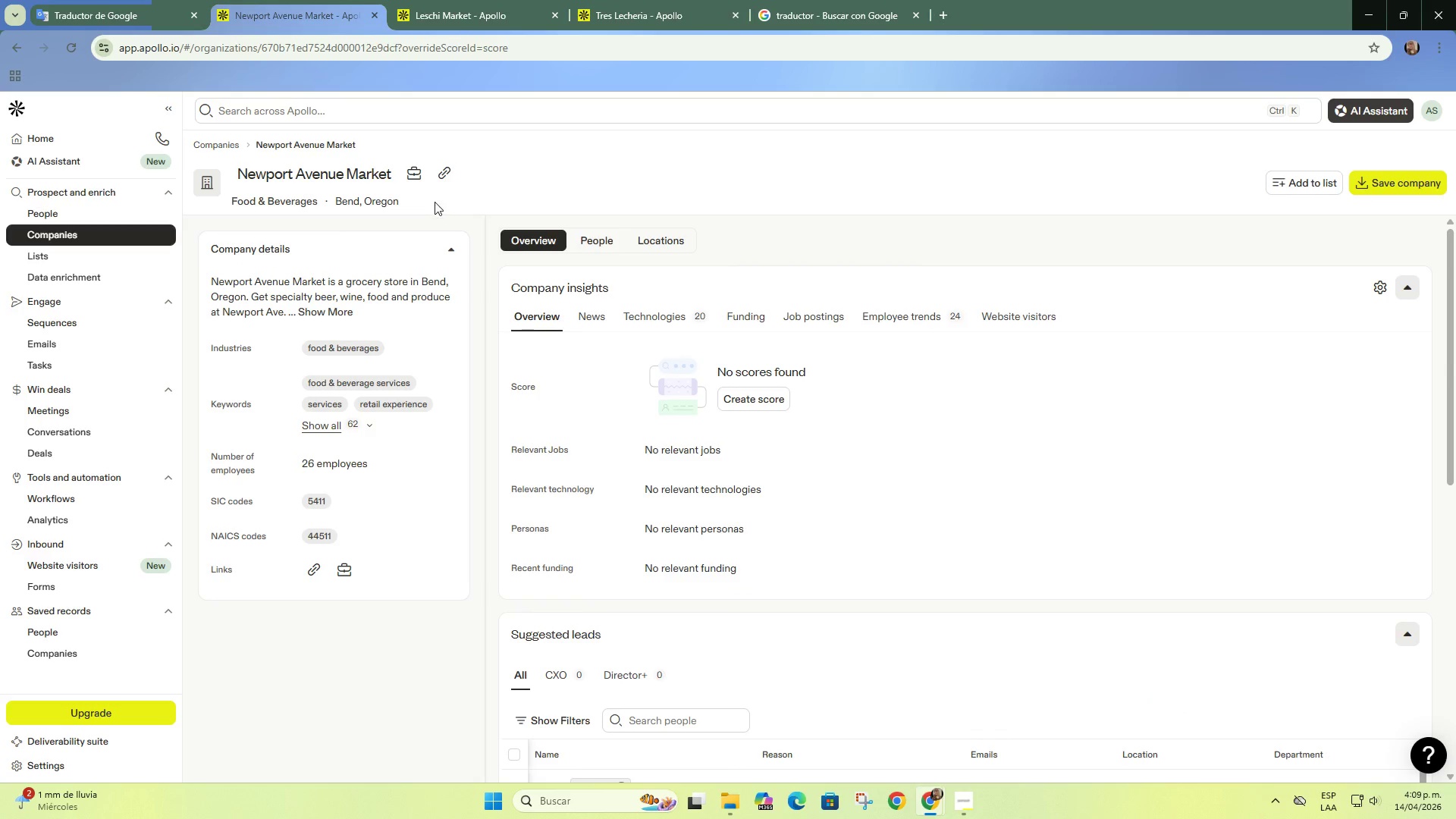 
mouse_move([441, 175])
 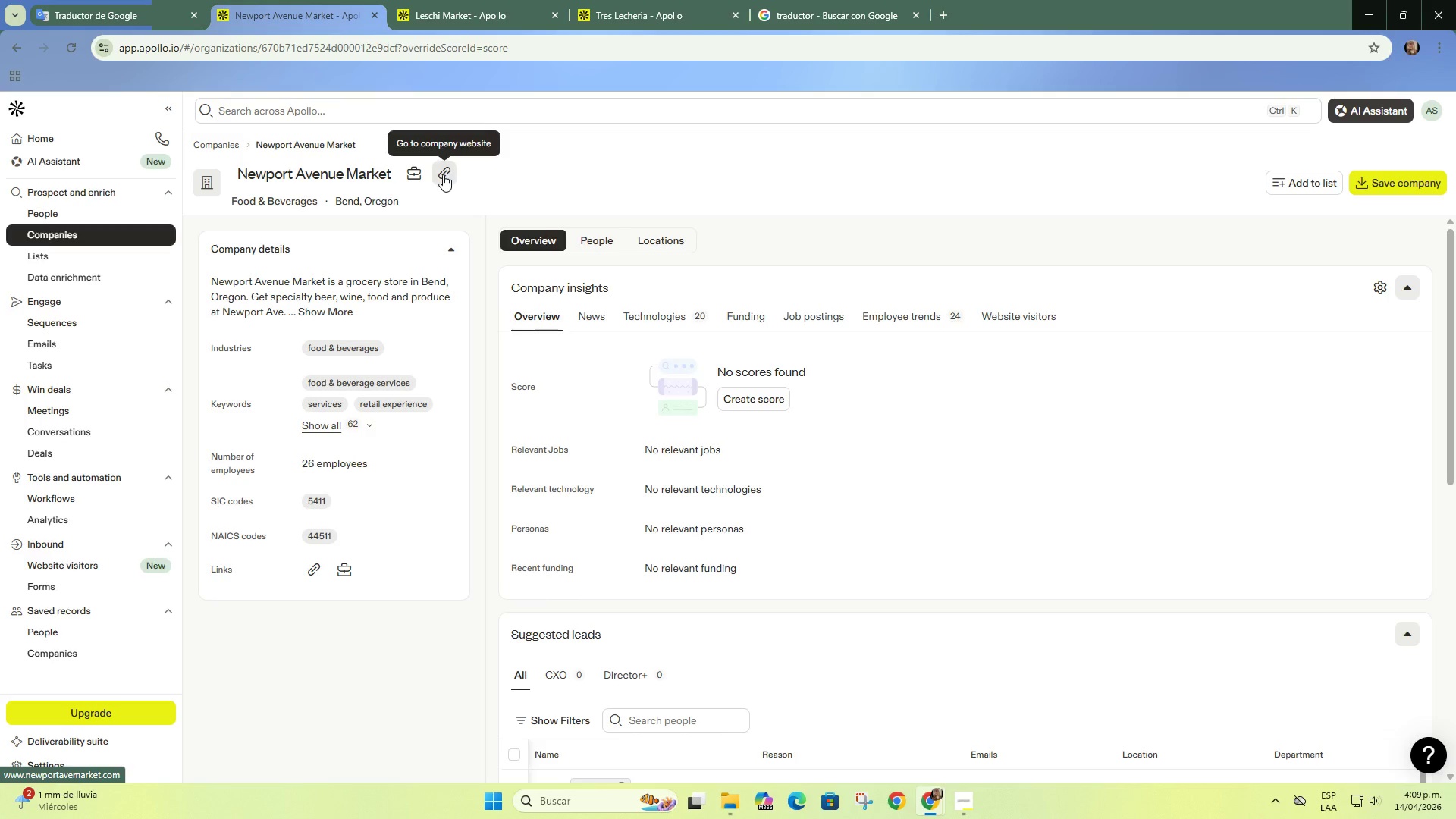 
right_click([443, 174])
 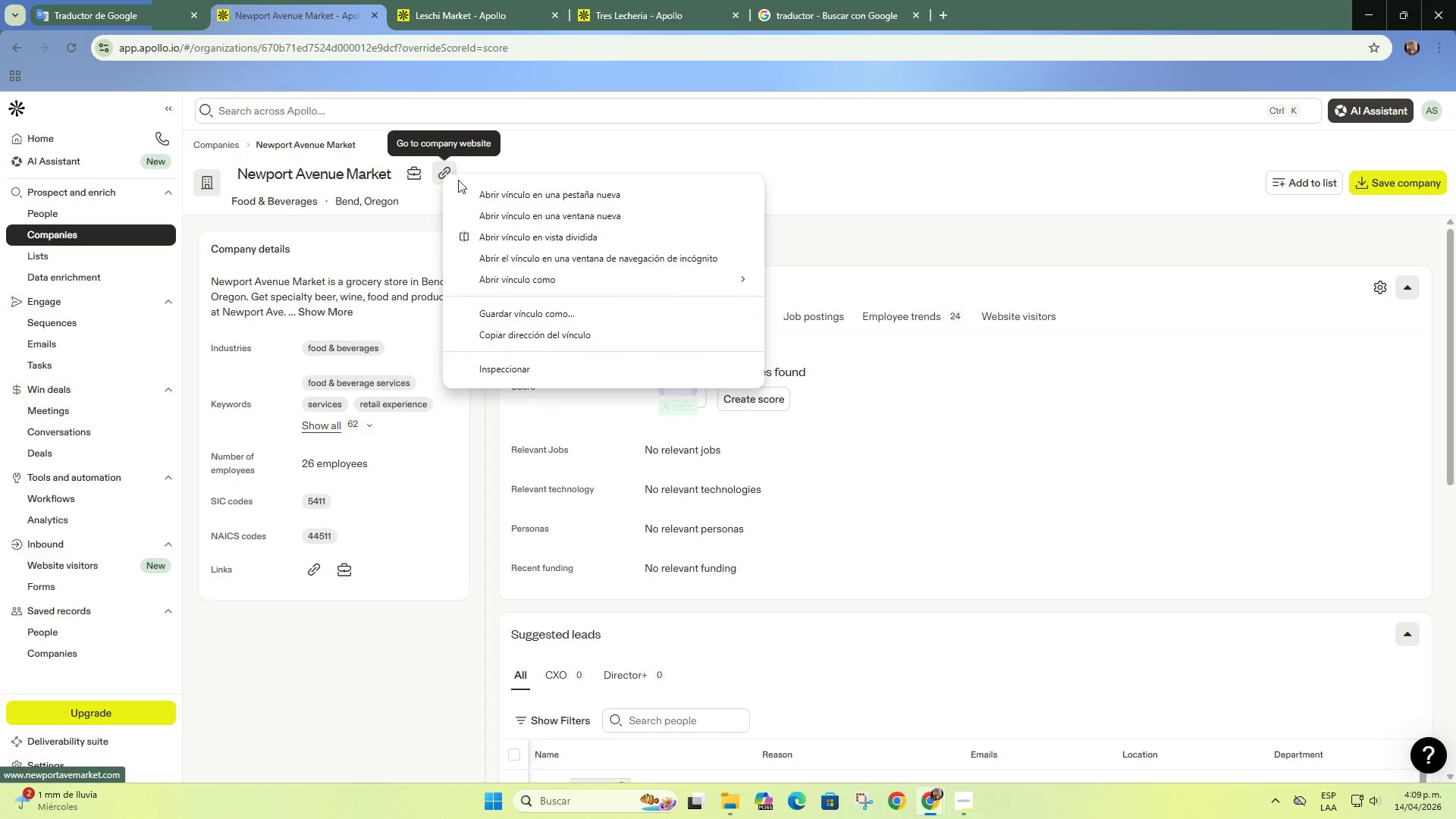 
left_click([471, 187])
 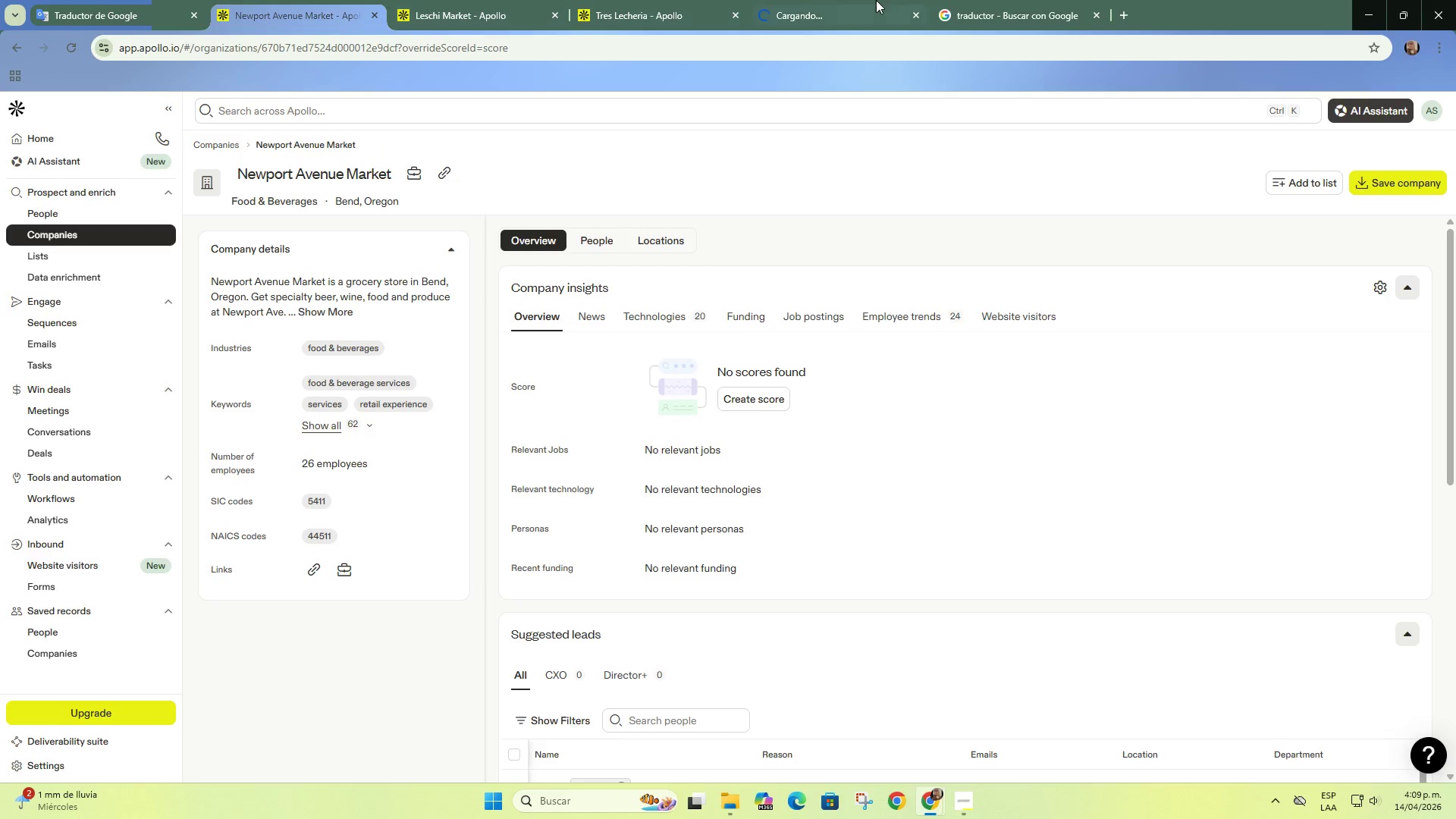 
left_click([599, 0])
 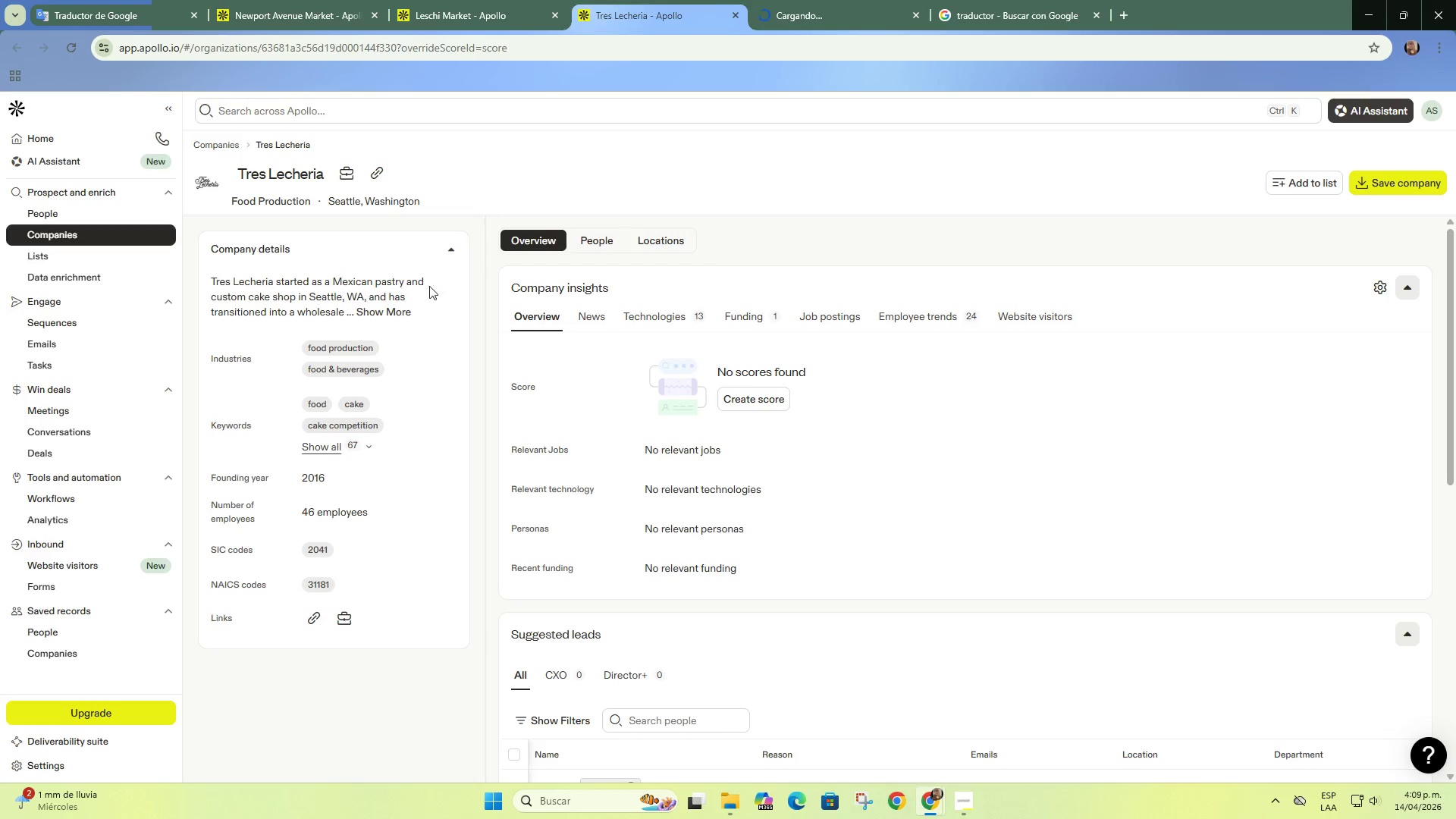 
left_click([397, 312])
 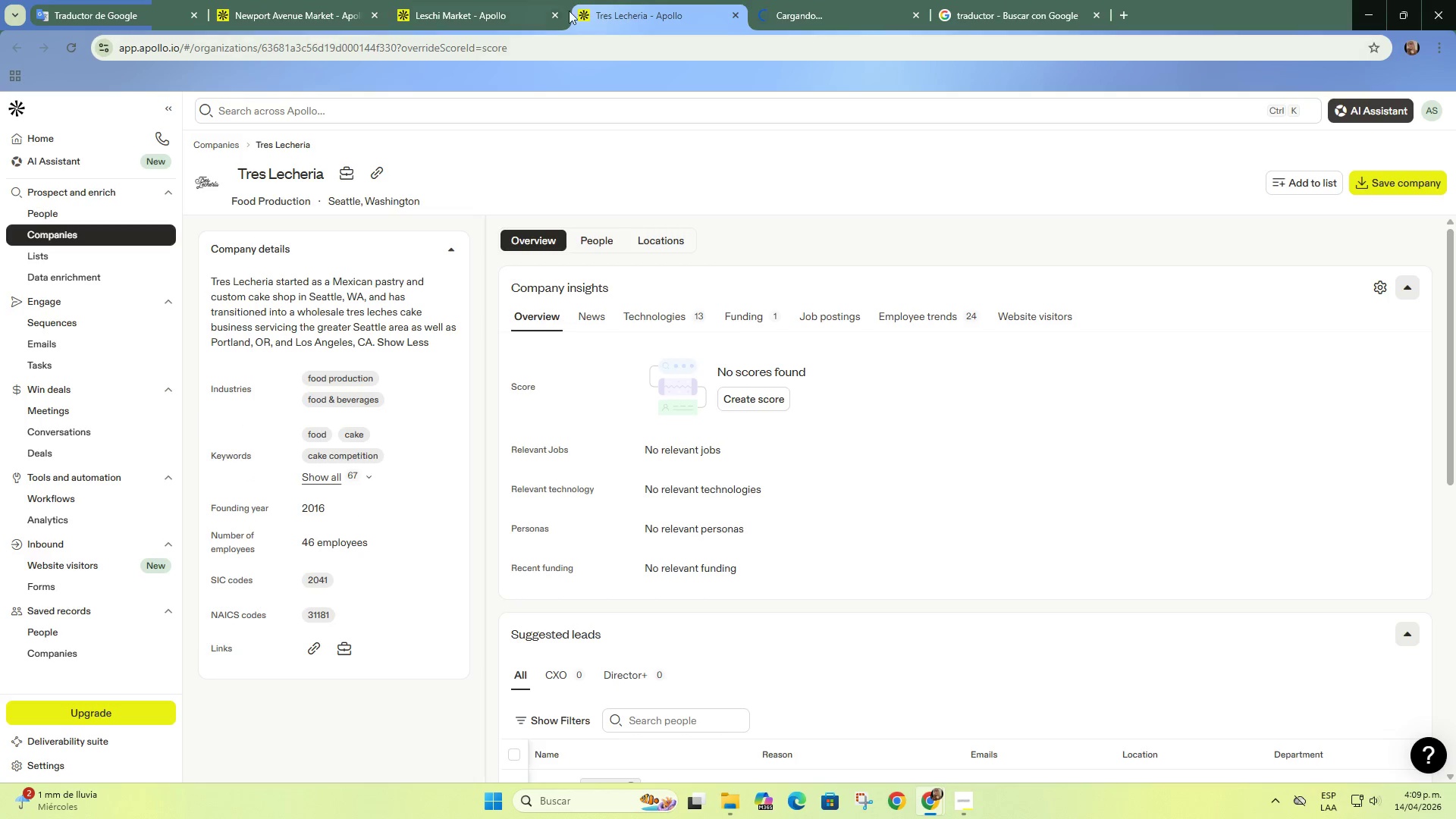 
double_click([447, 0])
 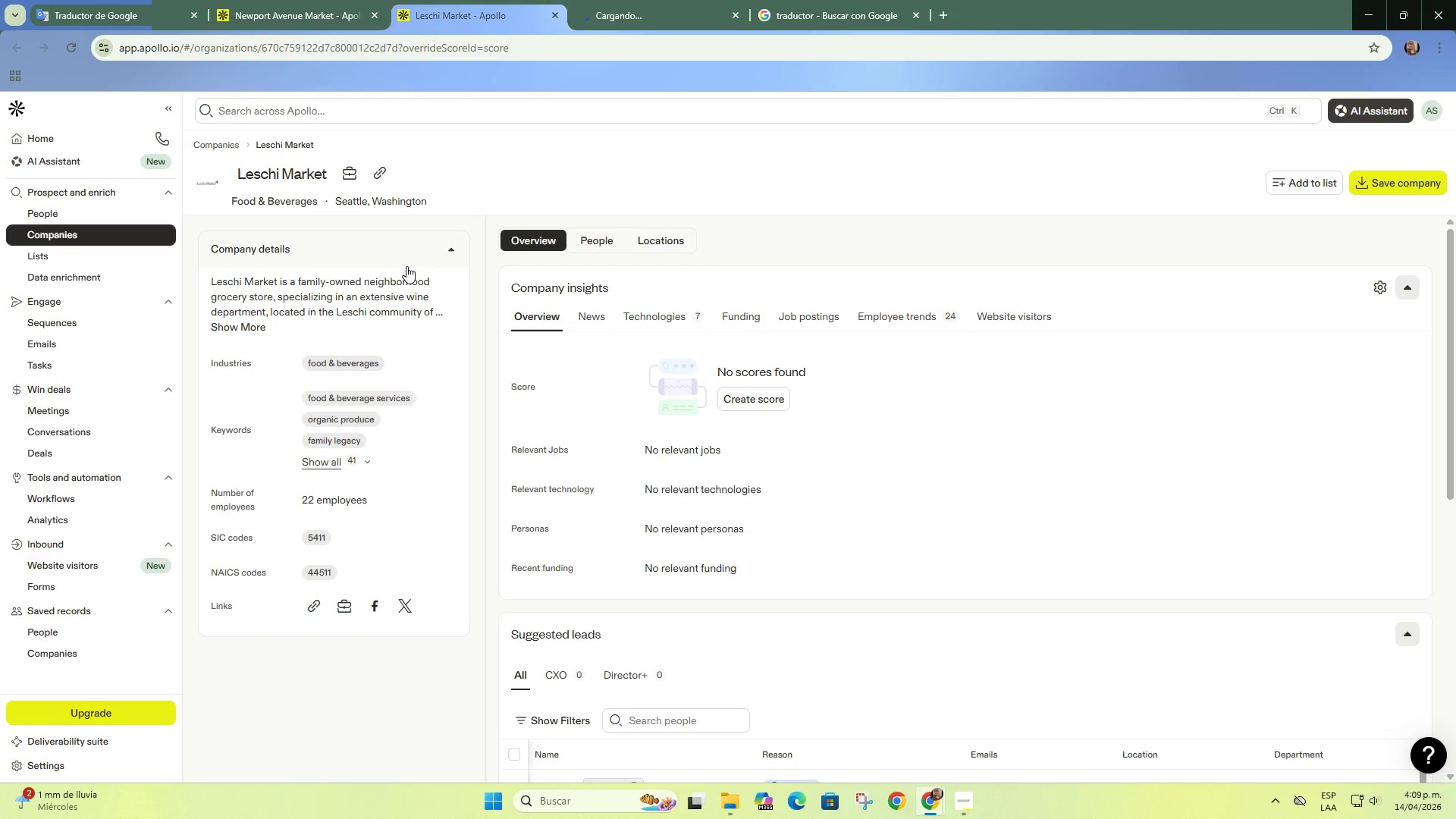 
left_click([373, 174])
 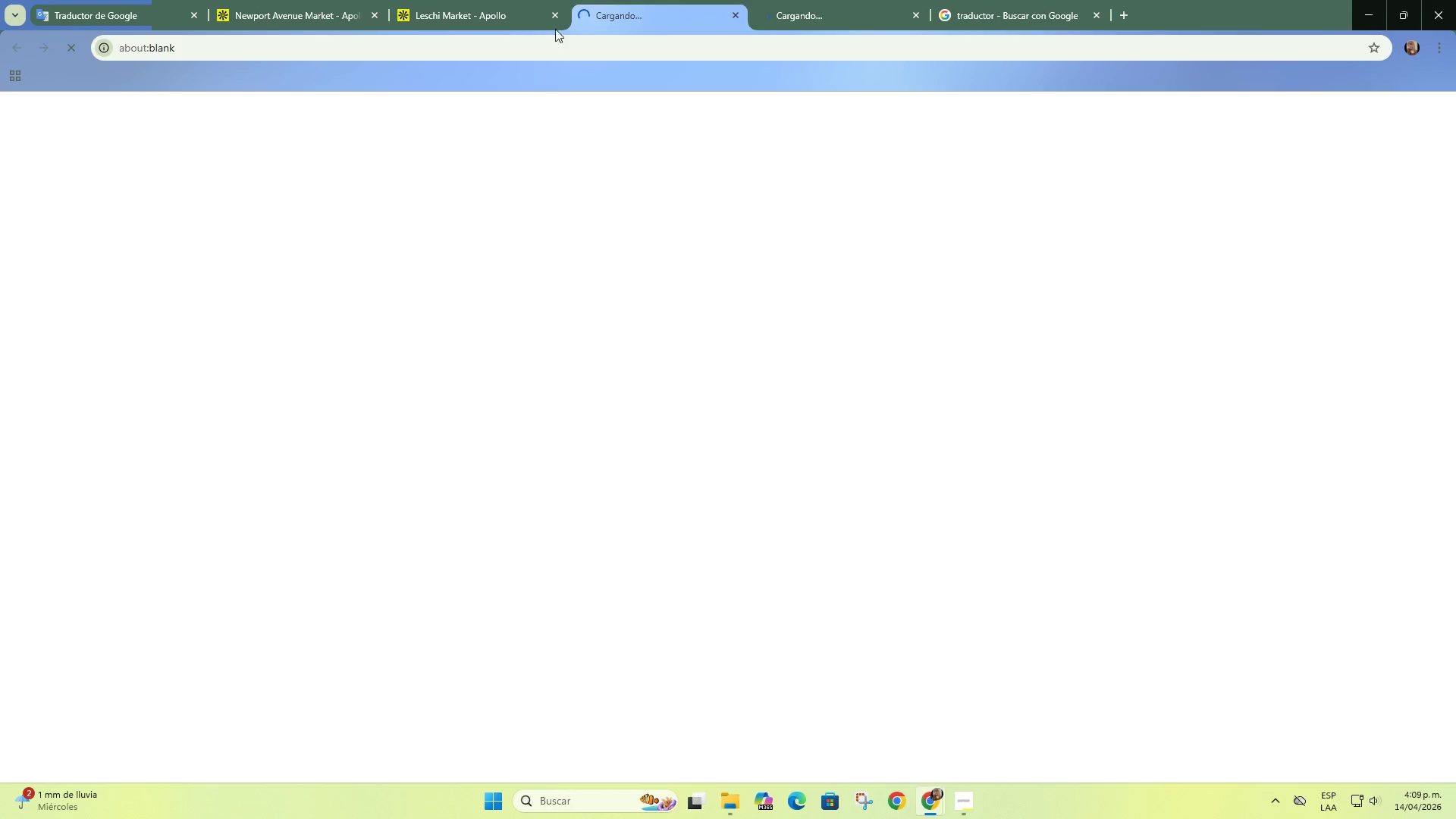 
left_click([334, 0])
 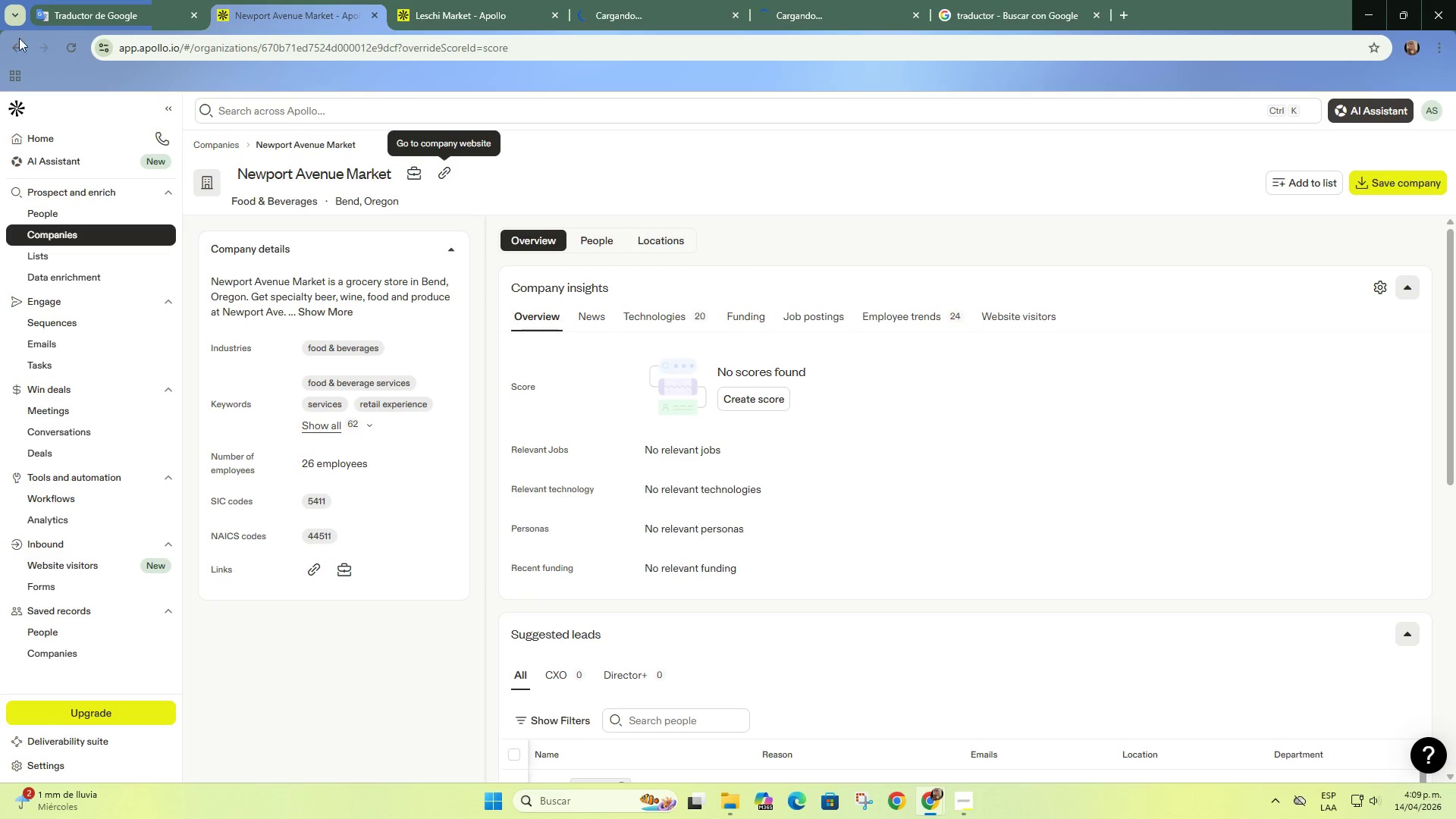 
left_click([15, 43])
 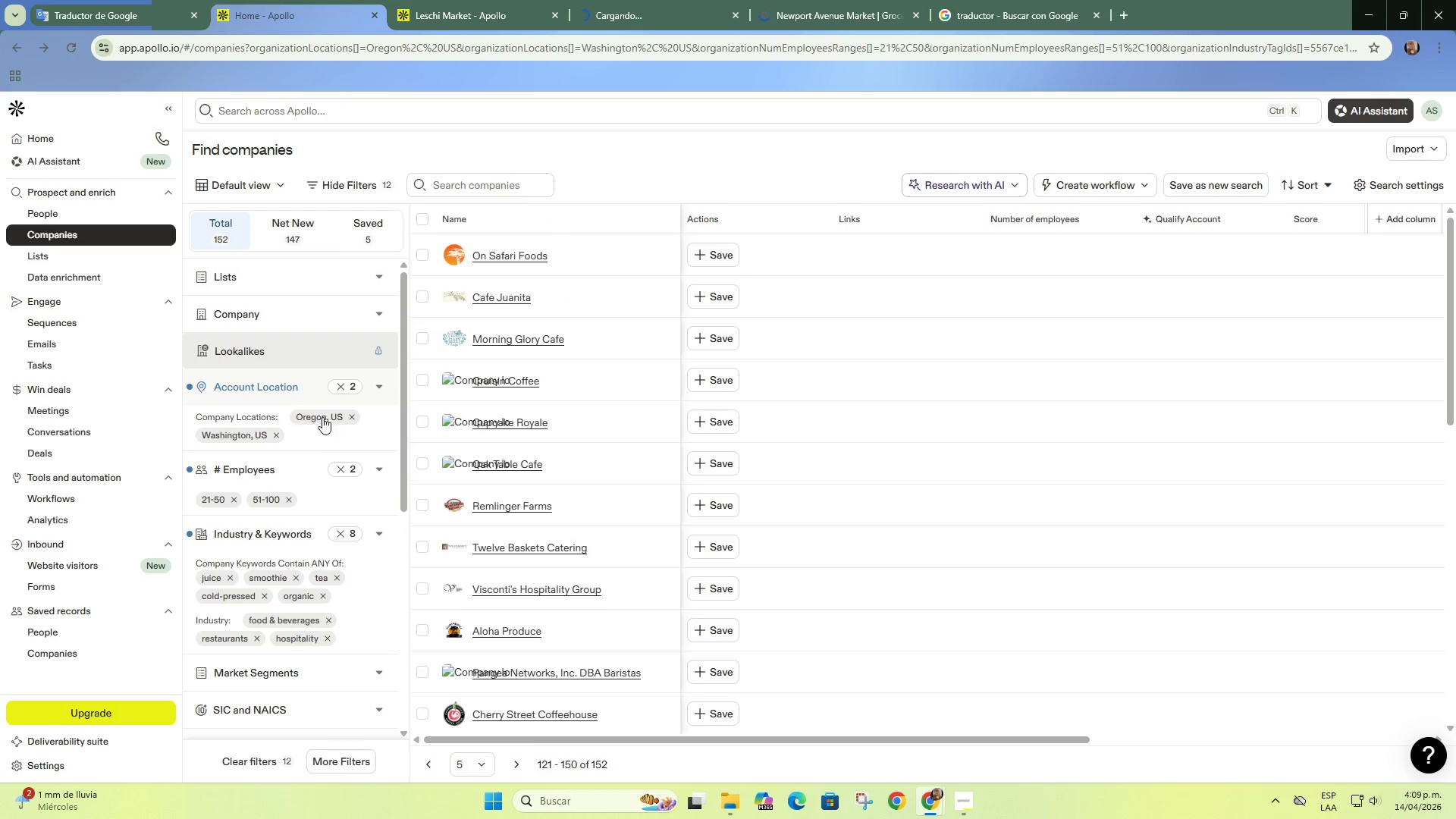 
scroll: coordinate [535, 489], scroll_direction: down, amount: 10.0
 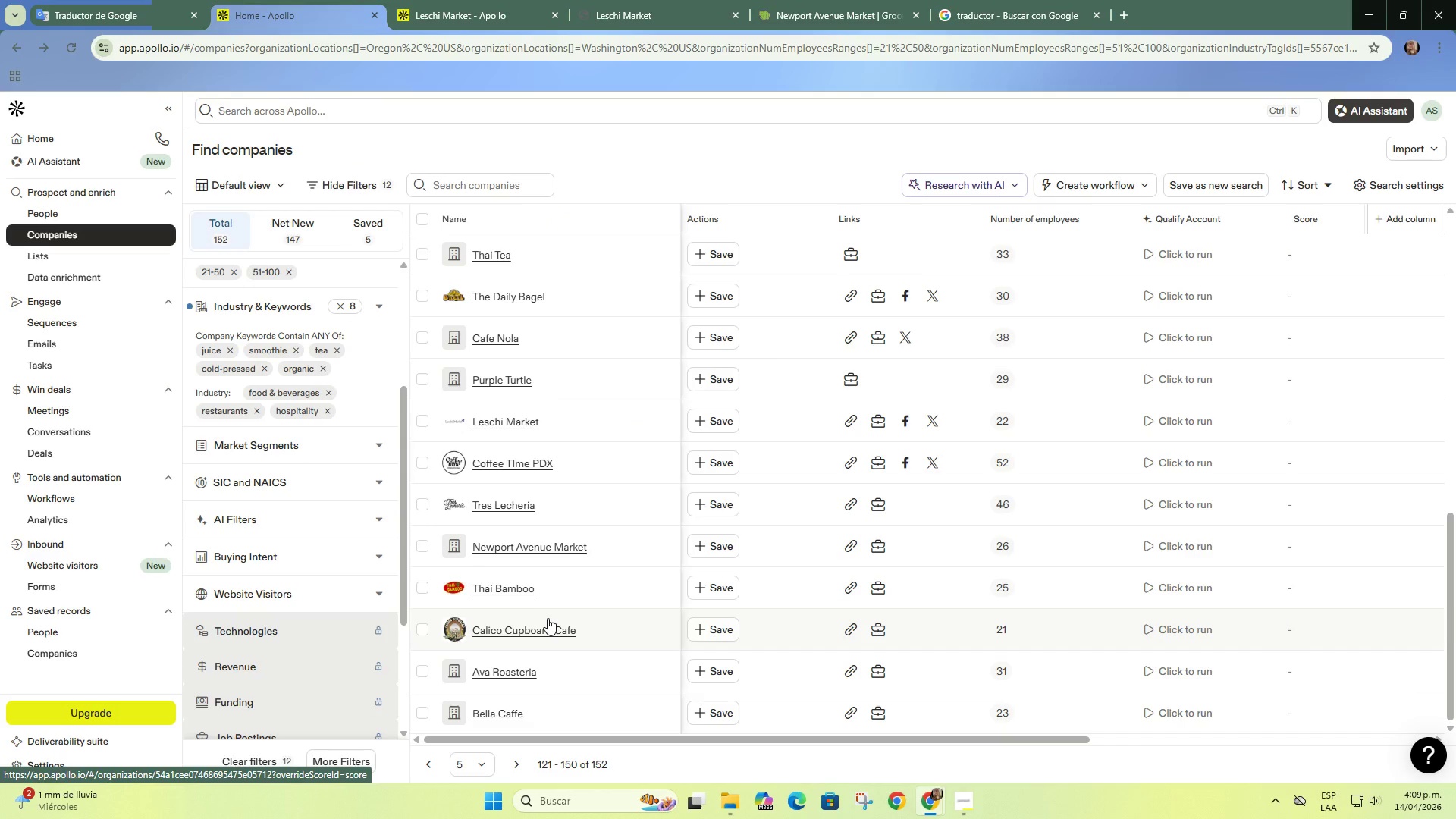 
left_click([660, 0])
 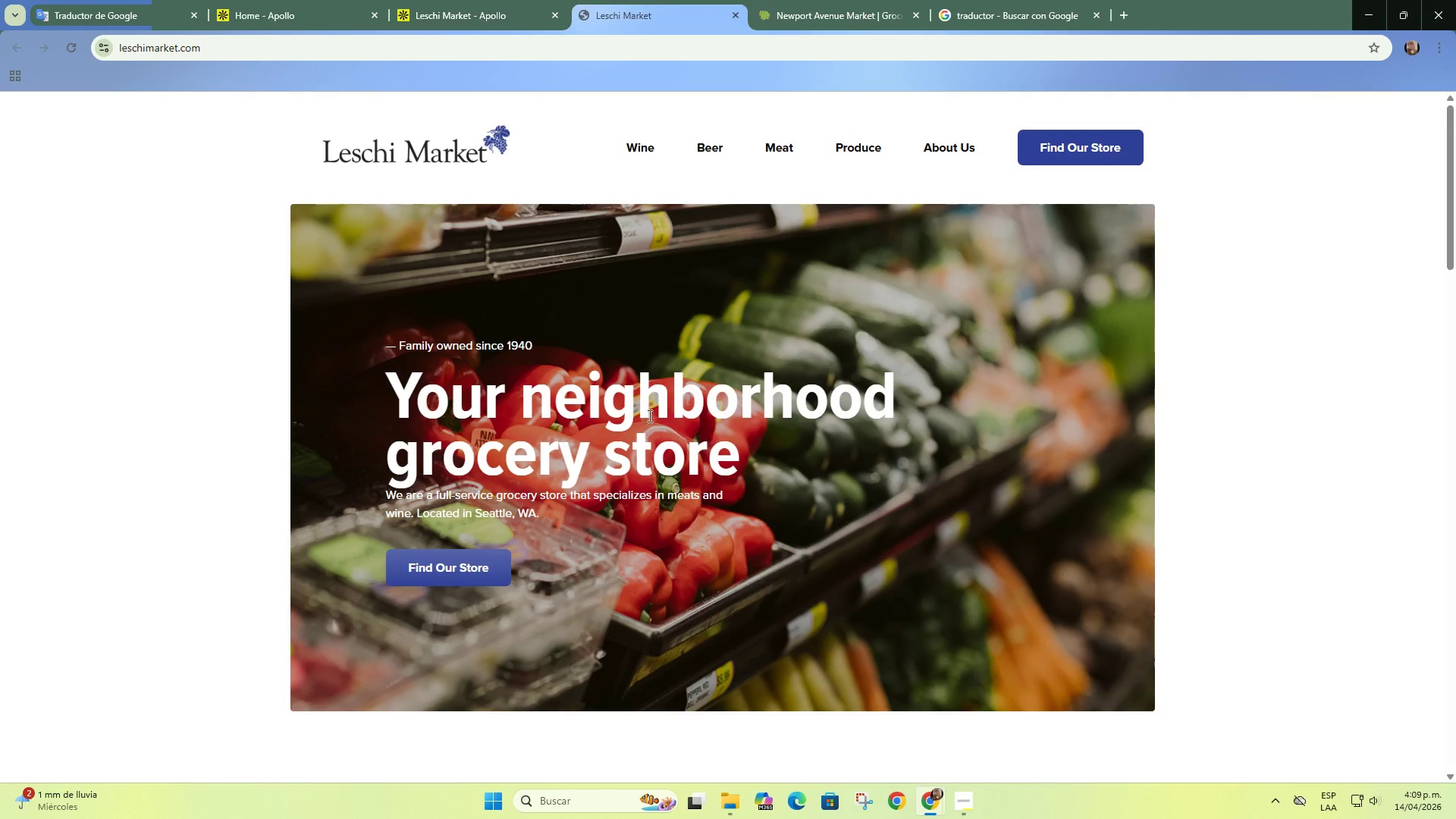 
scroll: coordinate [643, 454], scroll_direction: down, amount: 24.0
 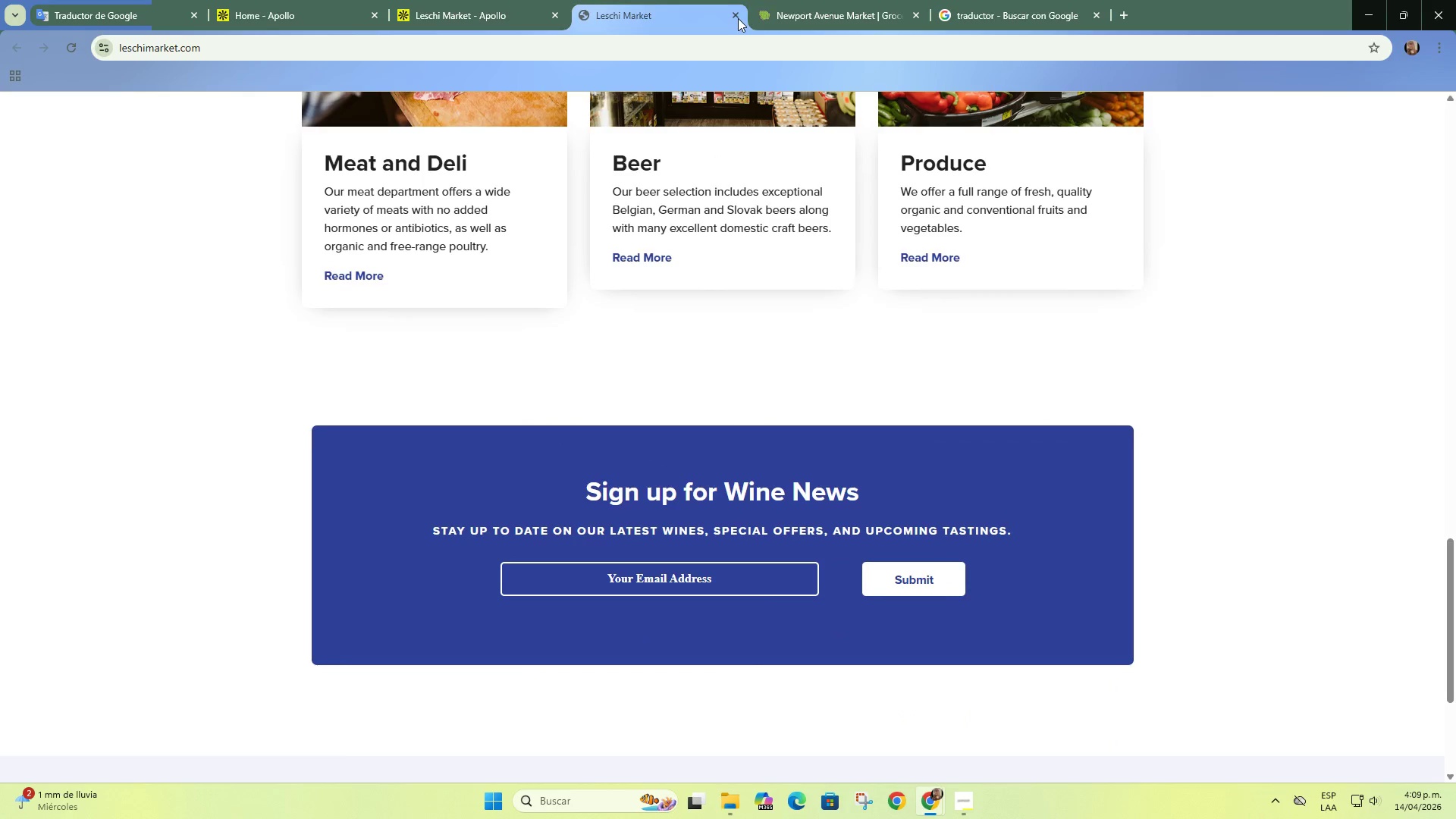 
left_click([736, 14])
 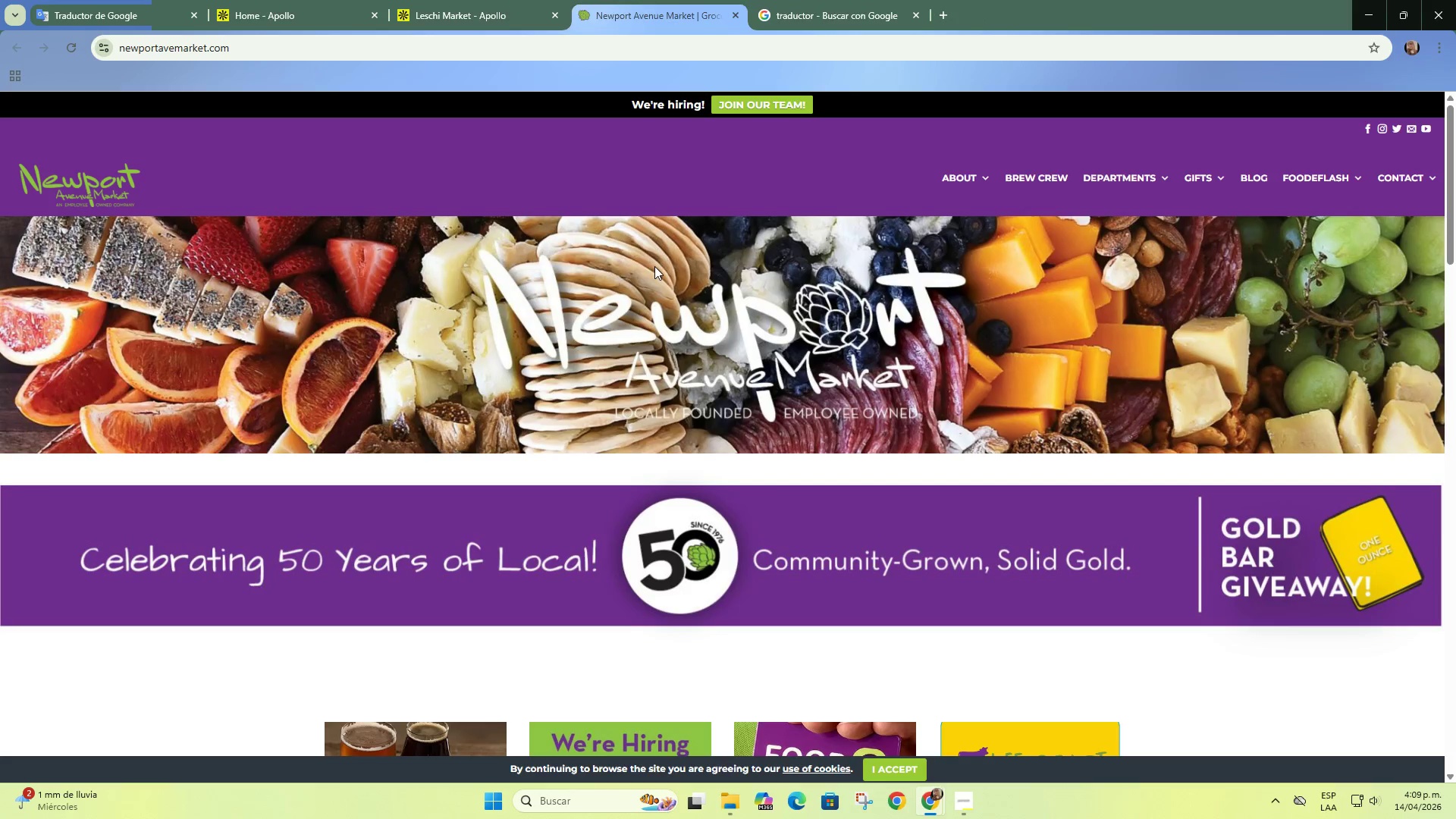 
scroll: coordinate [596, 381], scroll_direction: down, amount: 5.0
 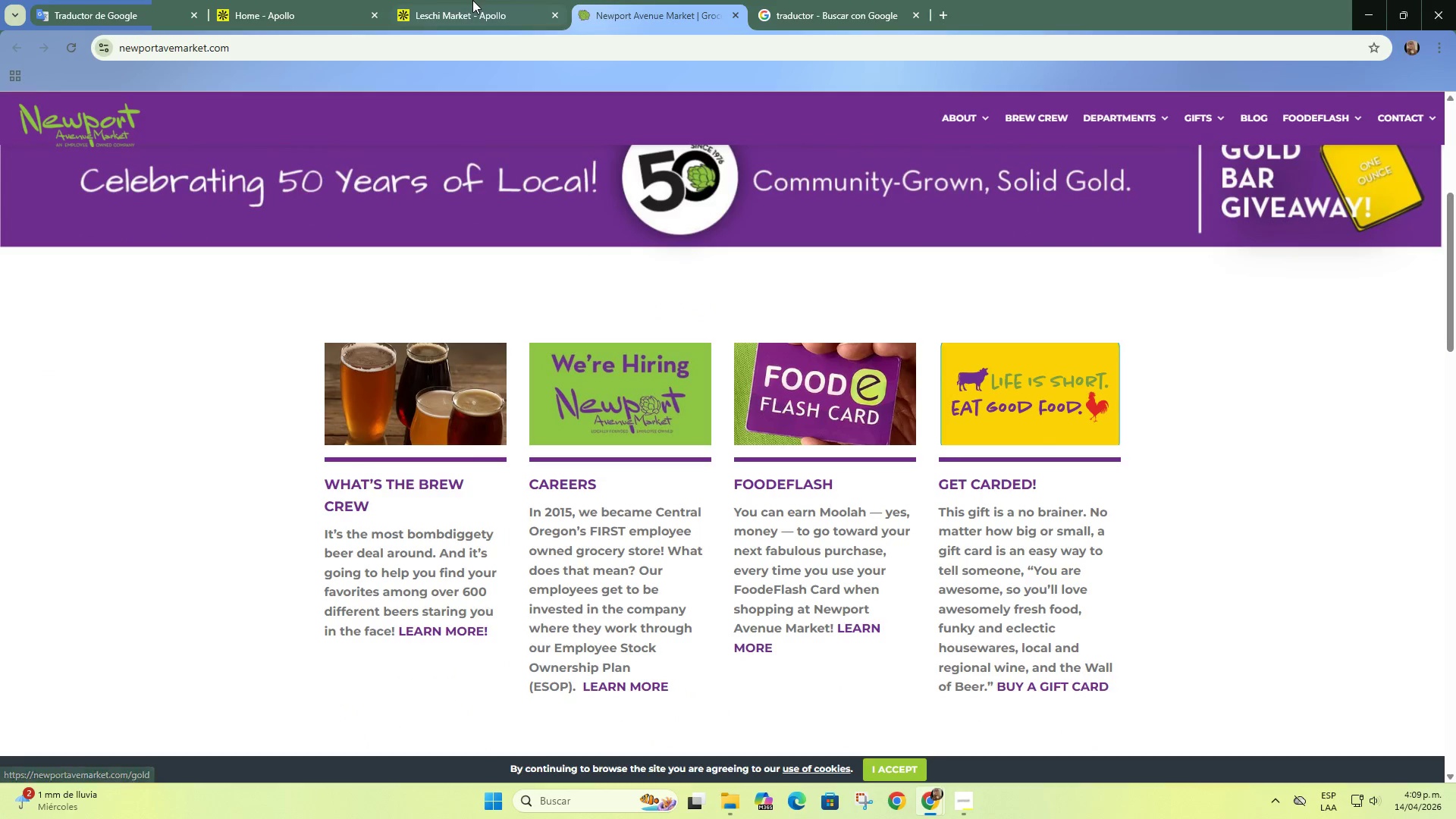 
left_click([472, 0])
 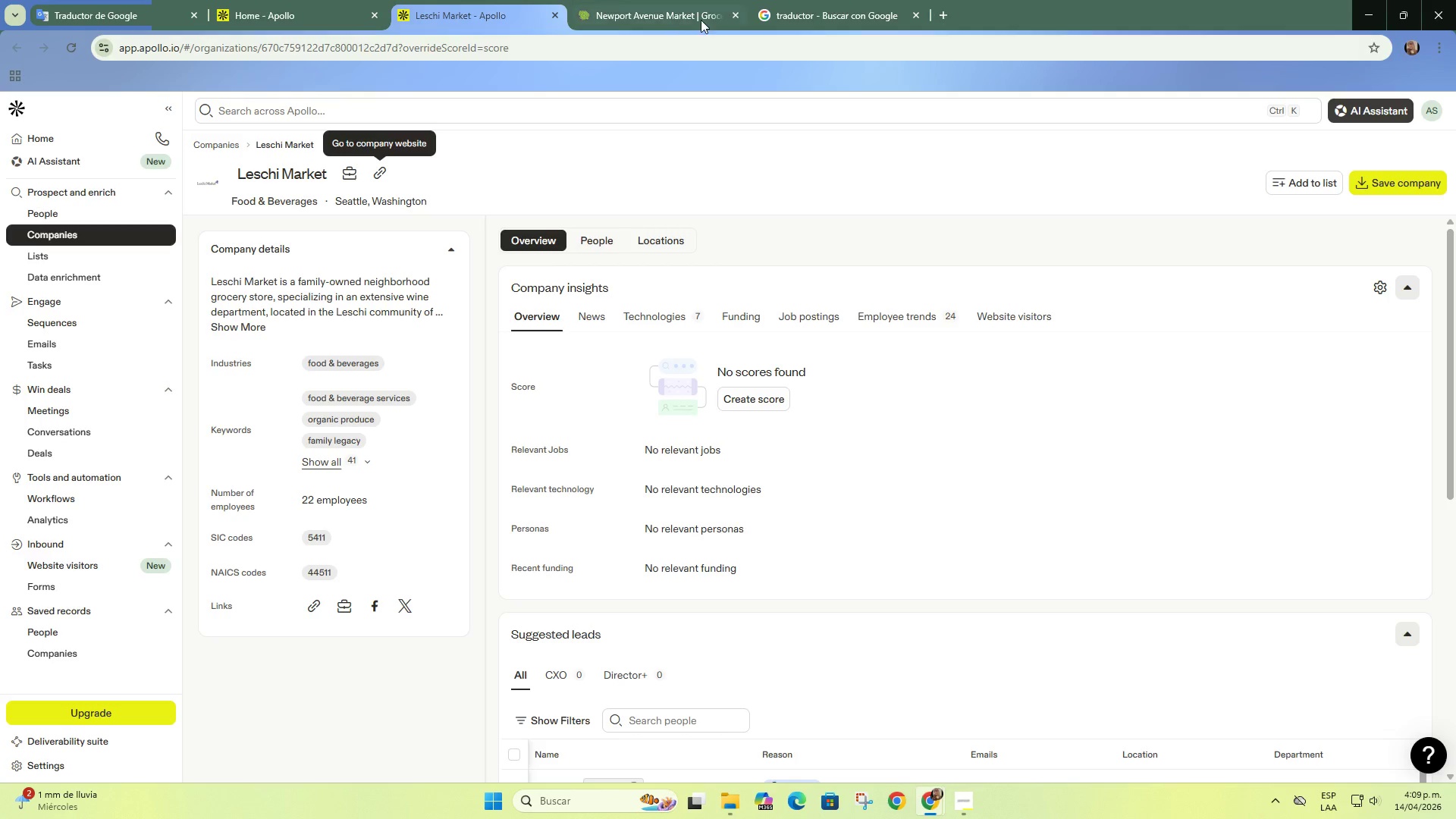 
left_click([739, 19])
 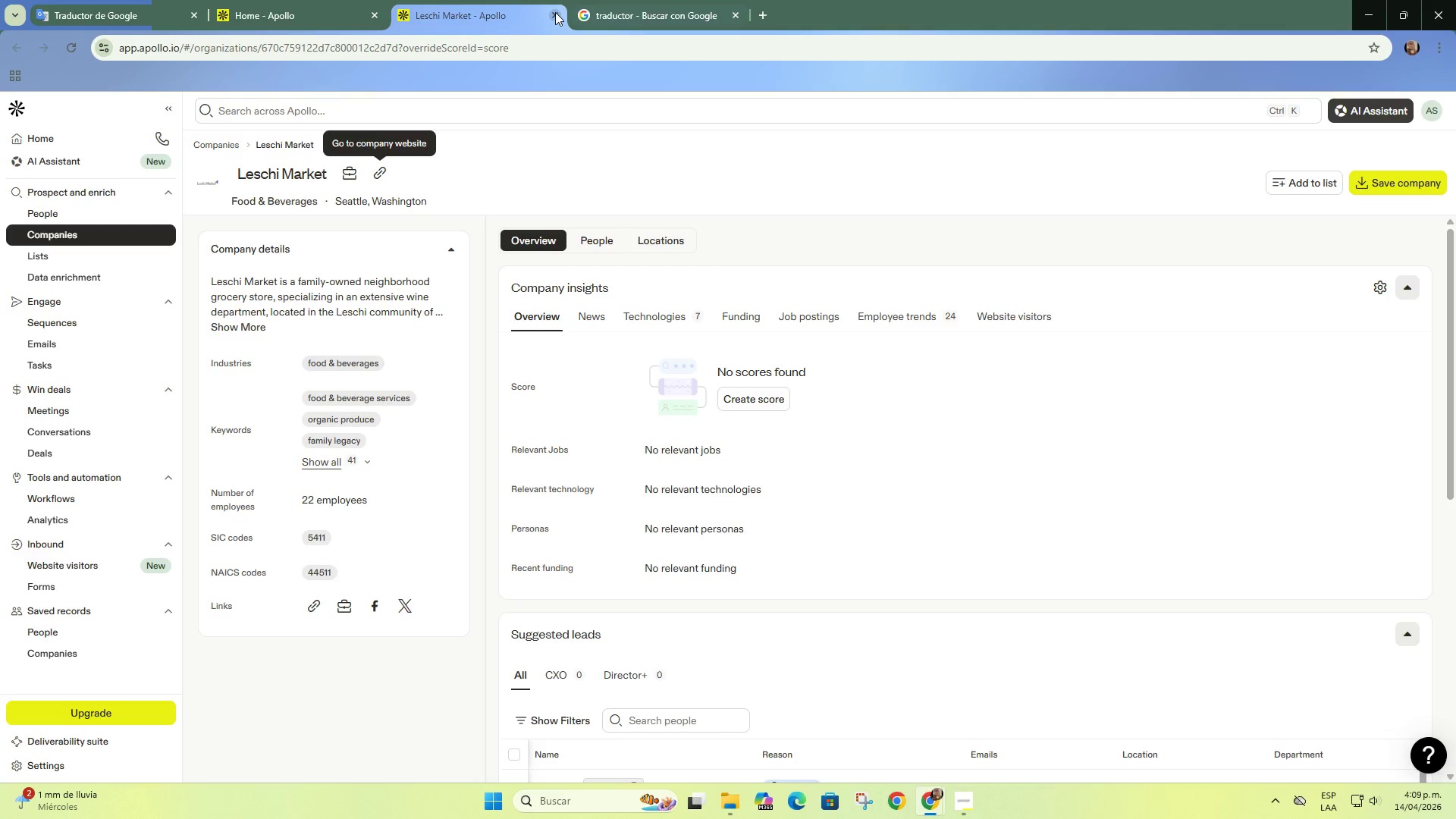 
left_click([555, 12])
 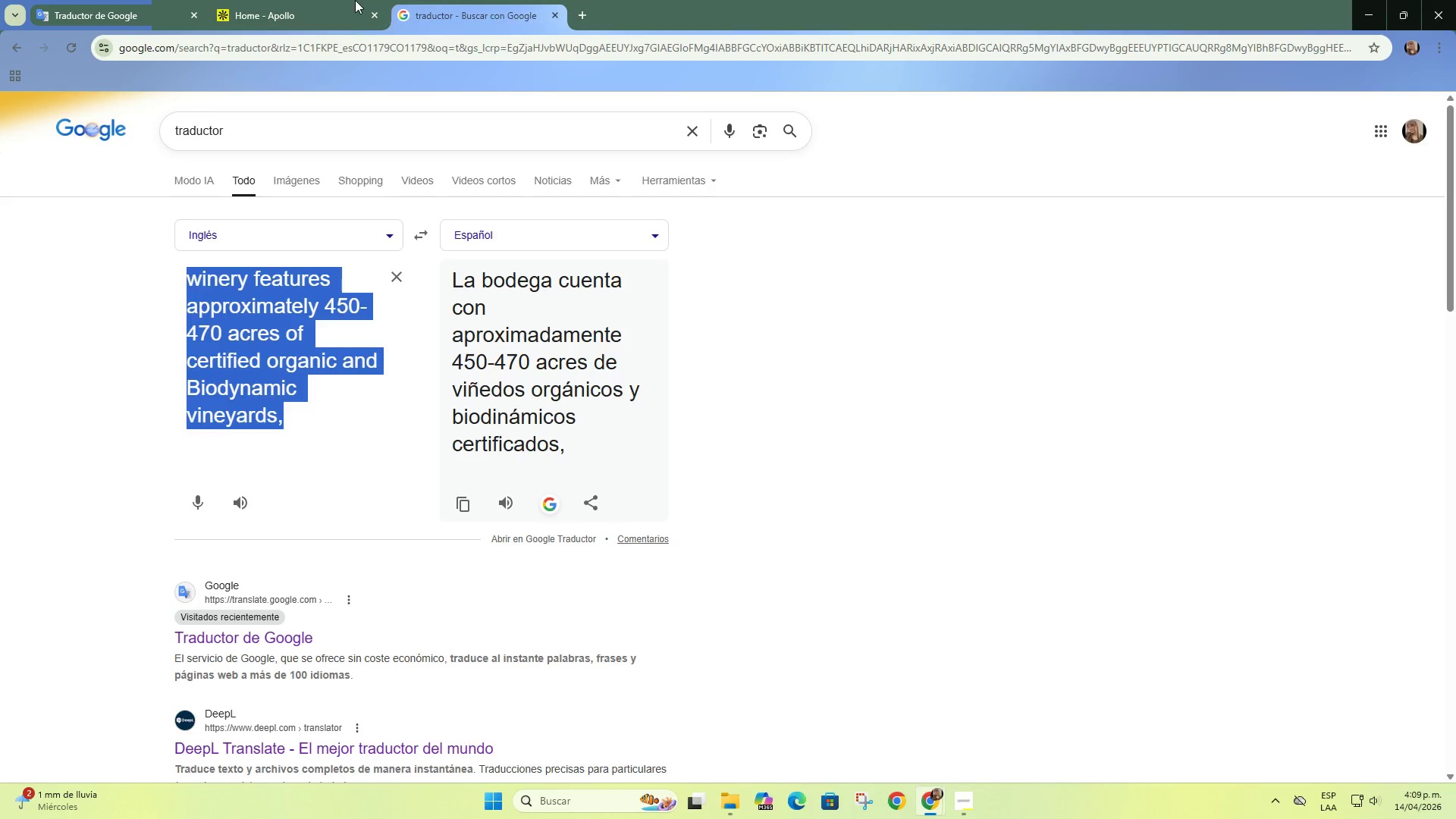 
left_click([351, 0])
 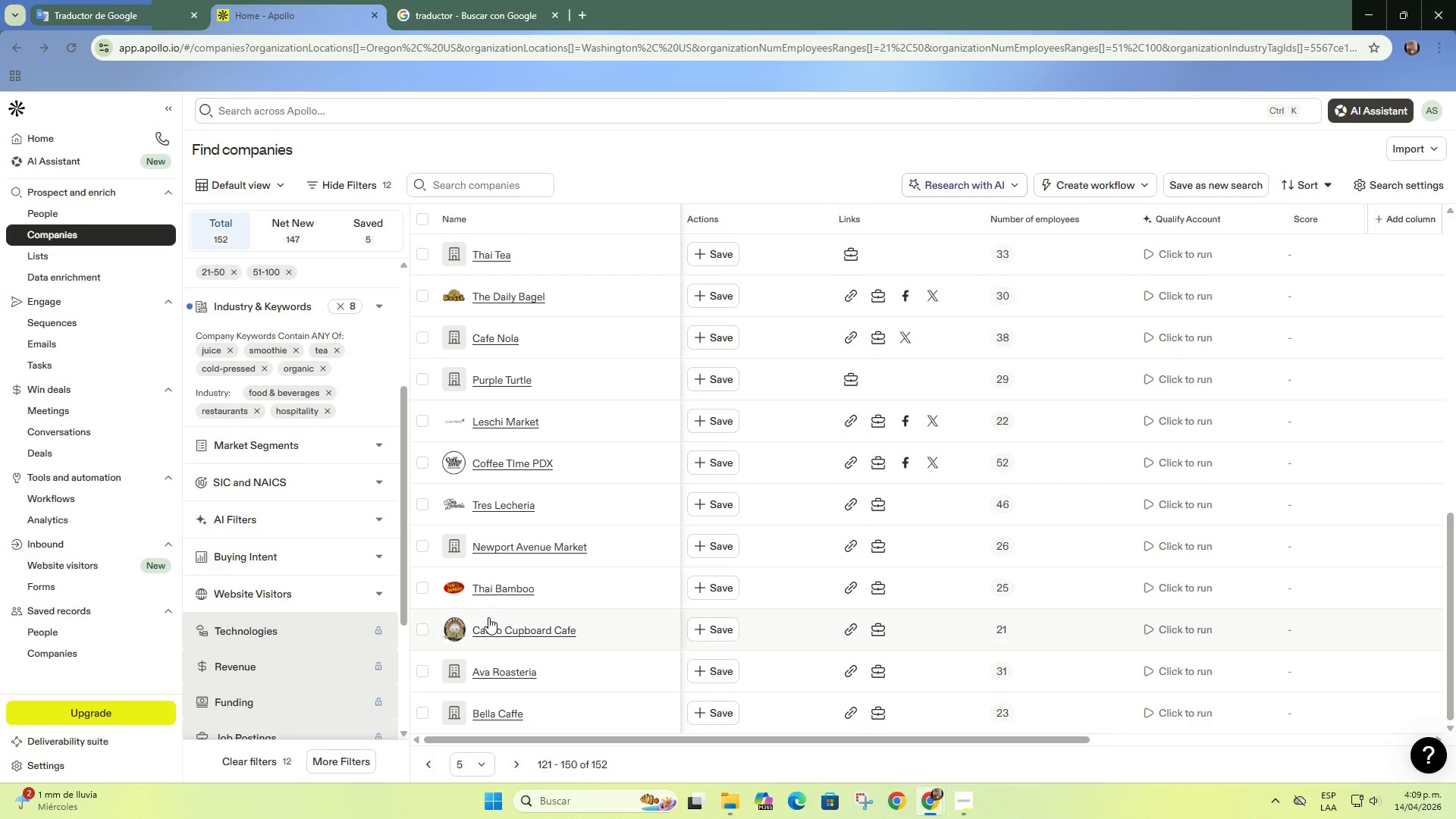 
scroll: coordinate [498, 588], scroll_direction: down, amount: 2.0
 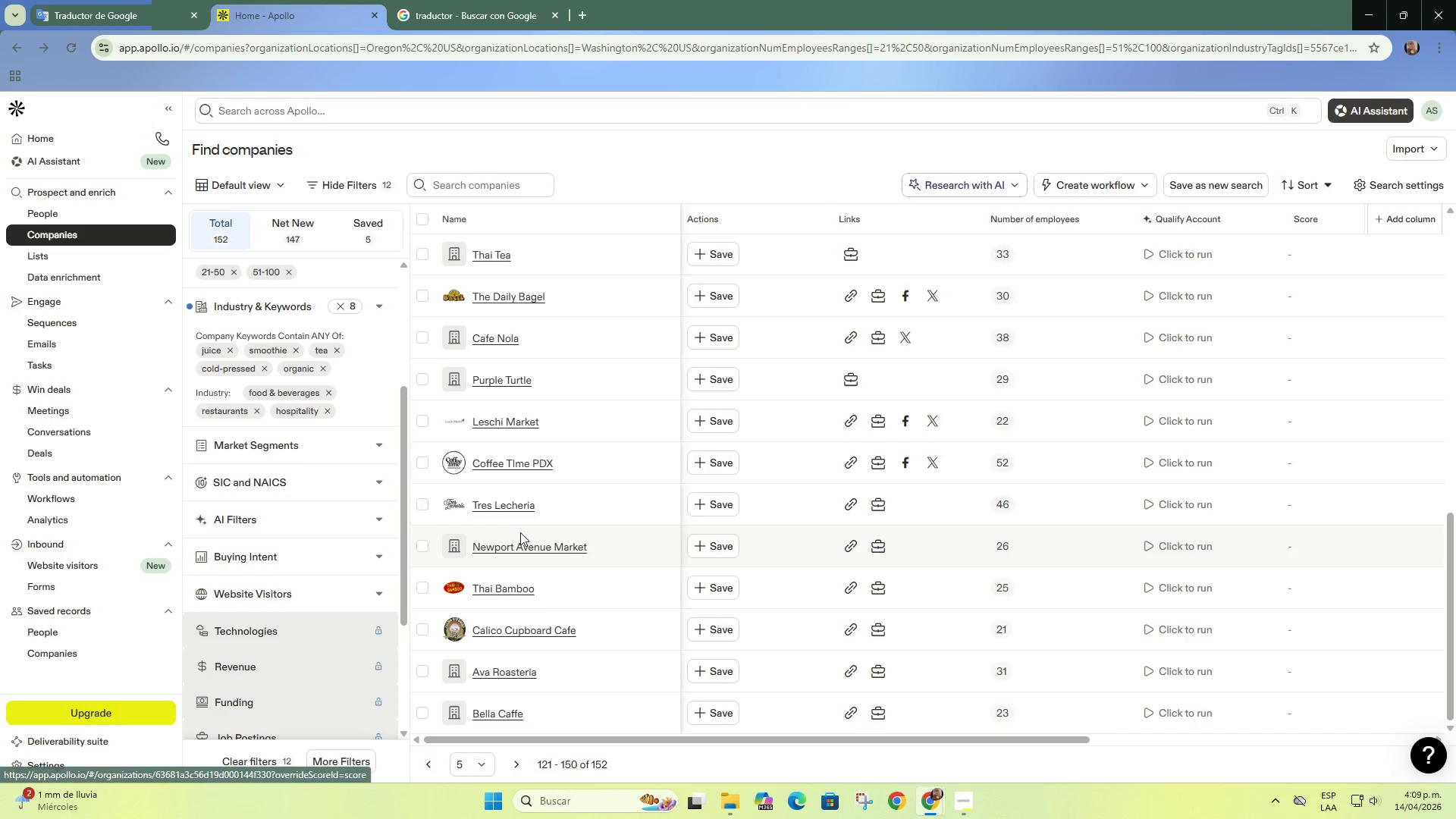 
right_click([516, 589])
 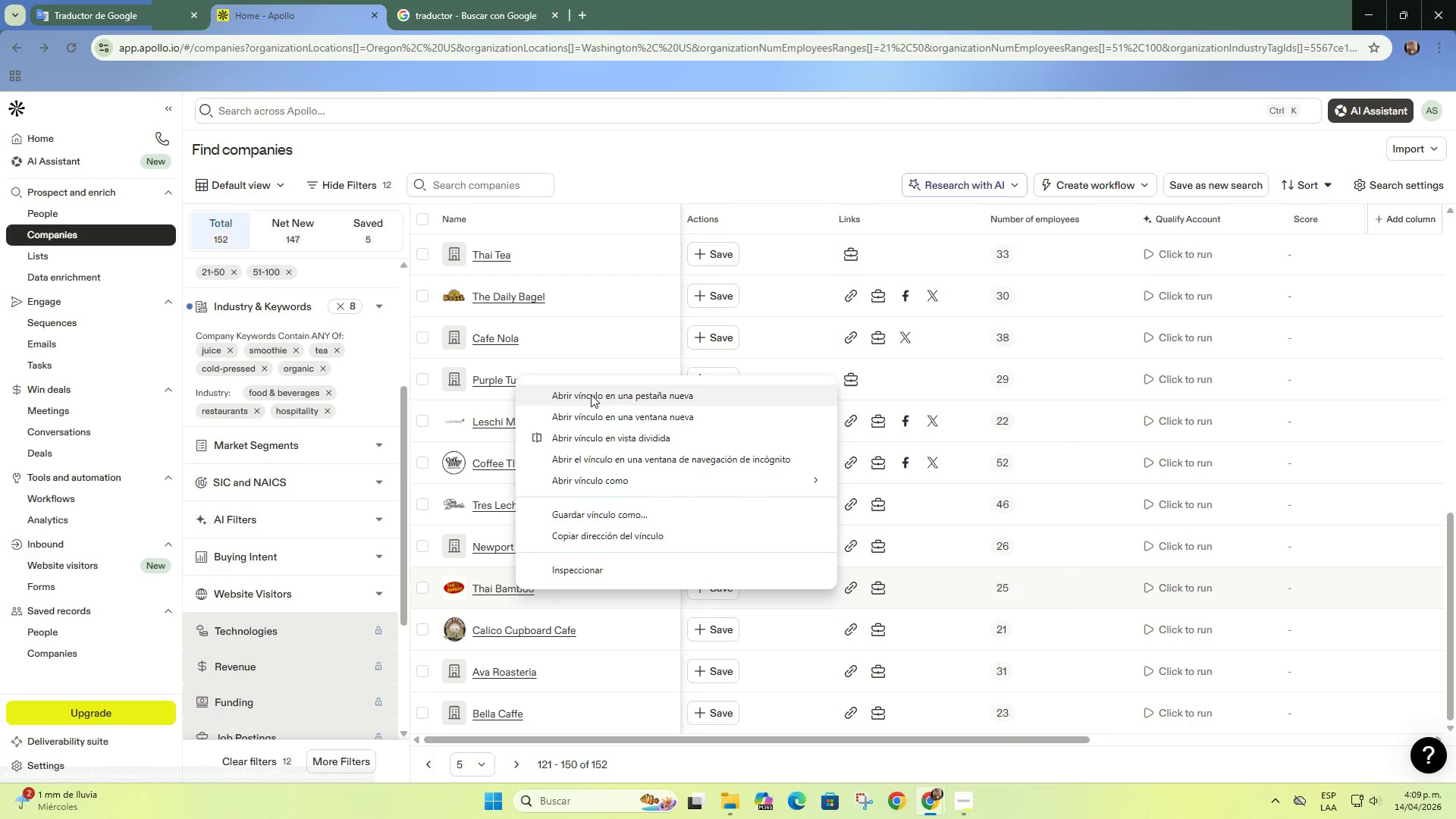 
left_click([593, 397])
 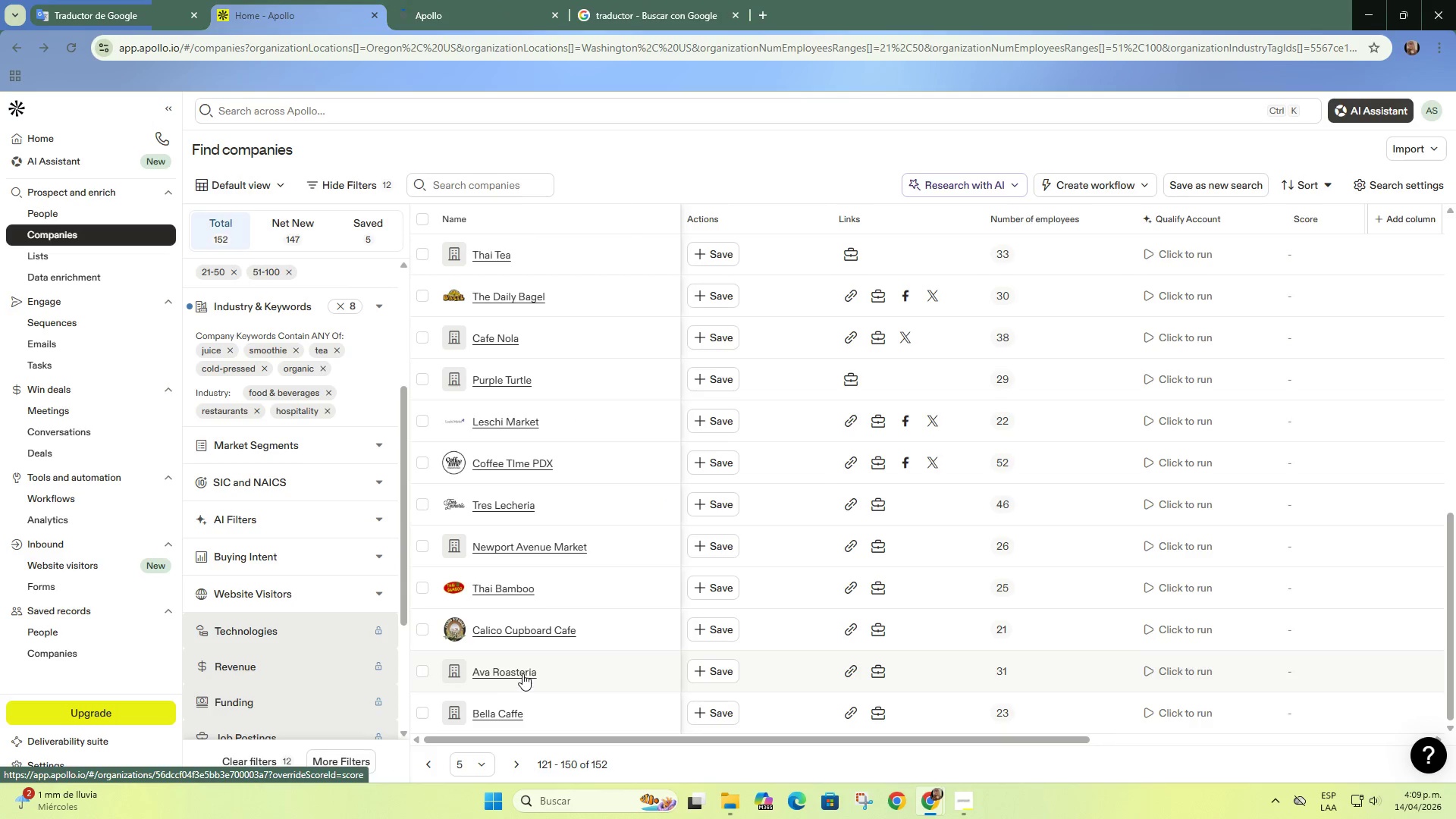 
right_click([522, 673])
 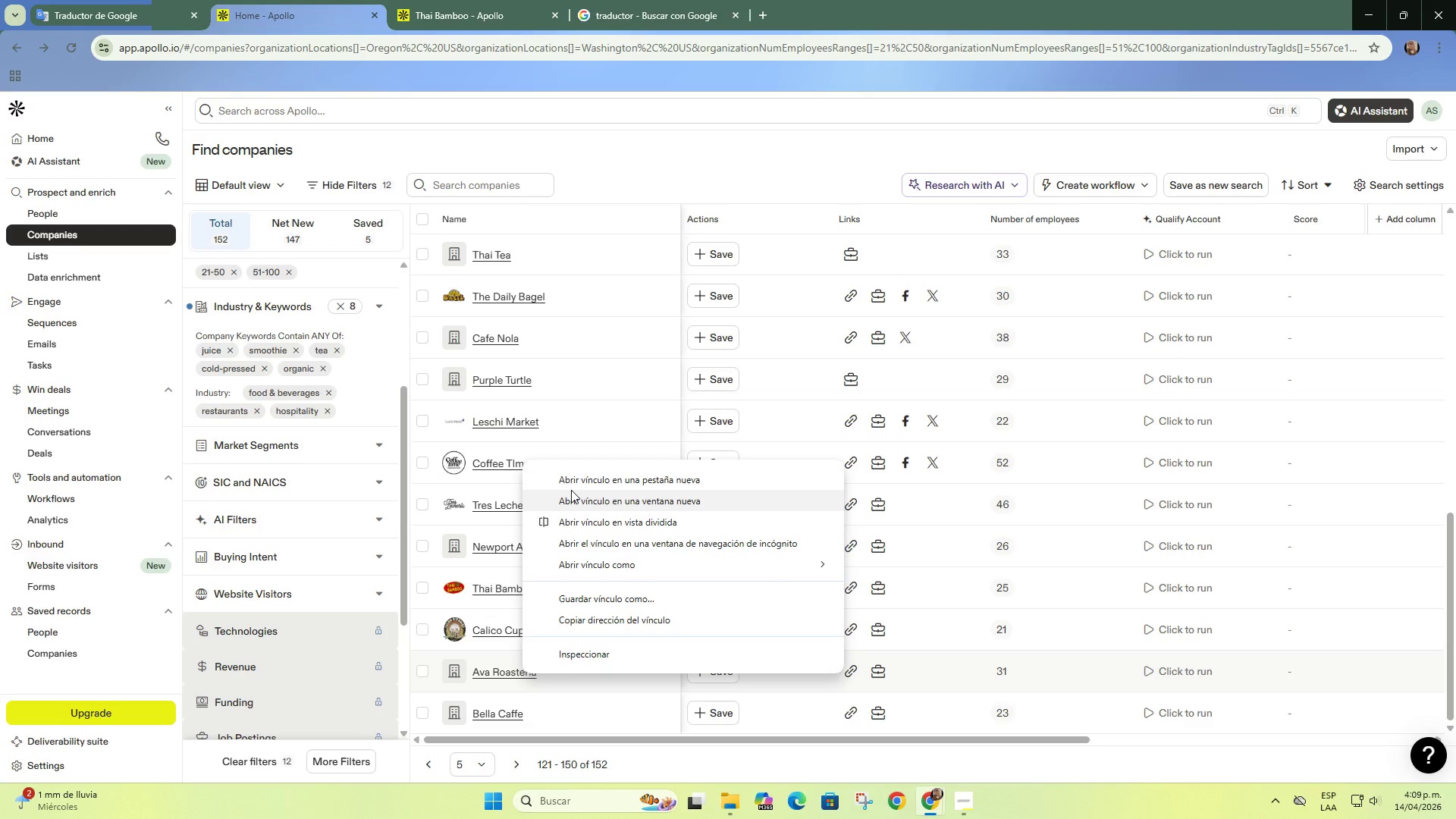 
left_click([573, 481])
 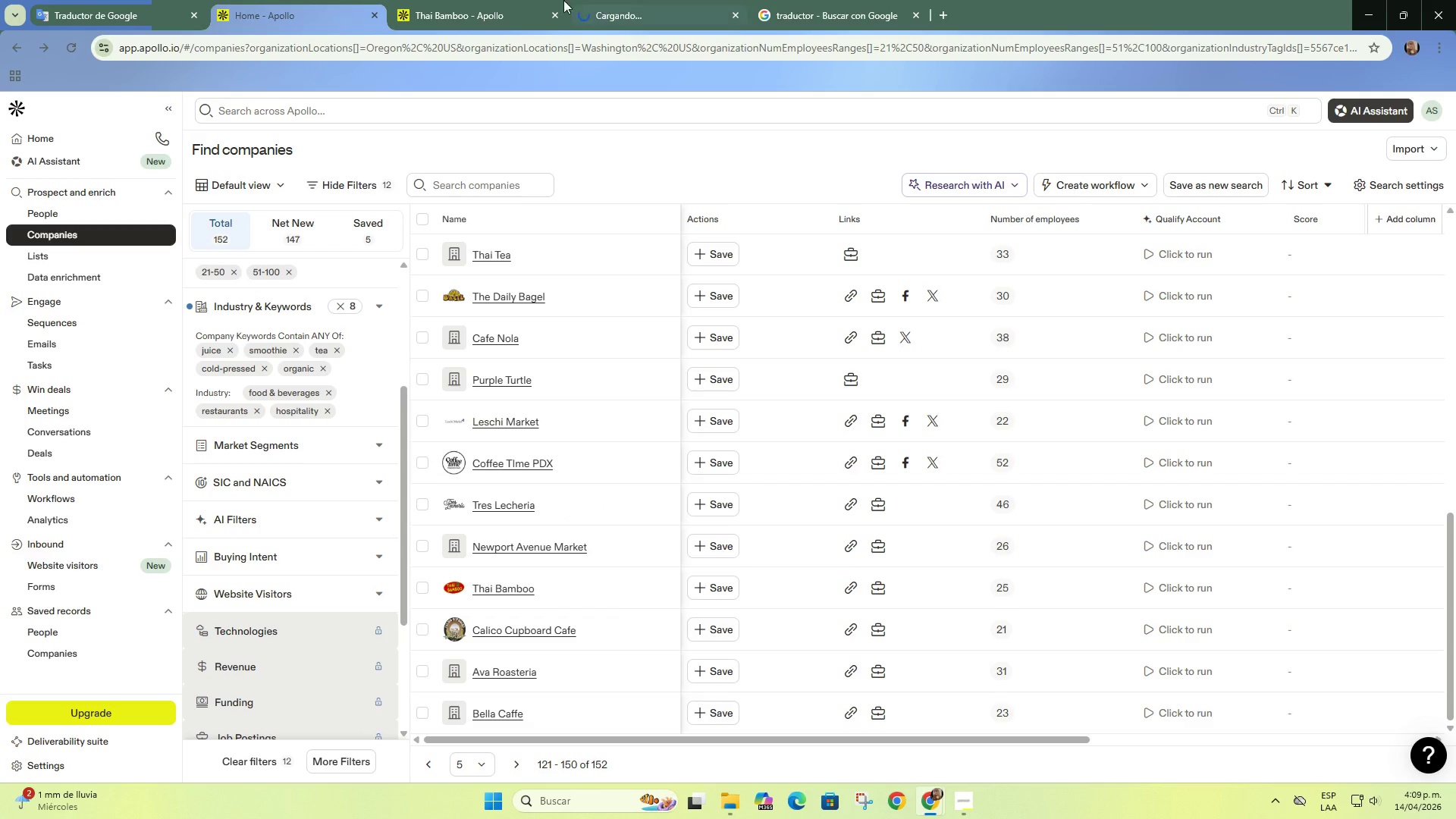 
left_click([493, 0])
 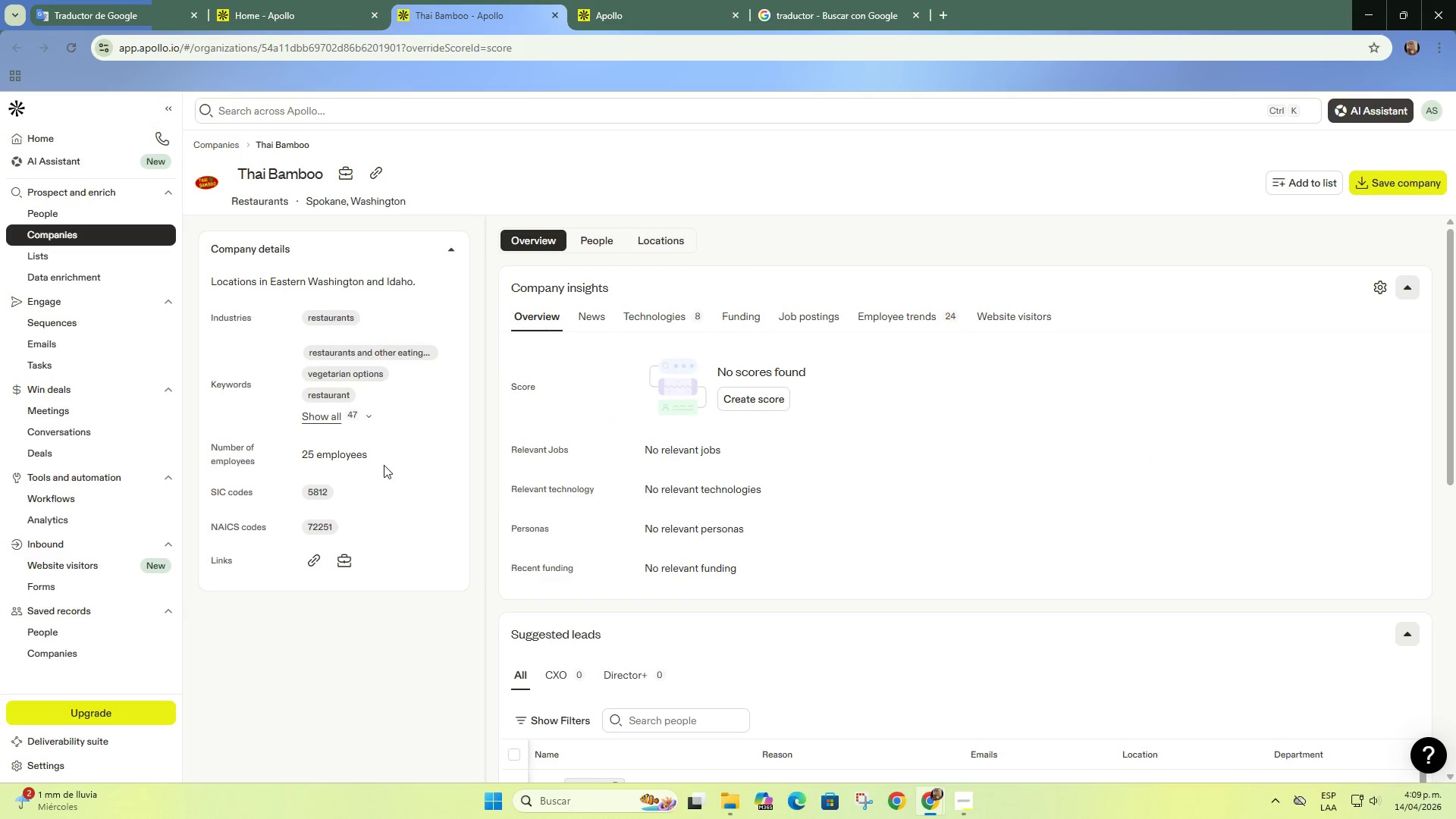 
left_click([374, 167])
 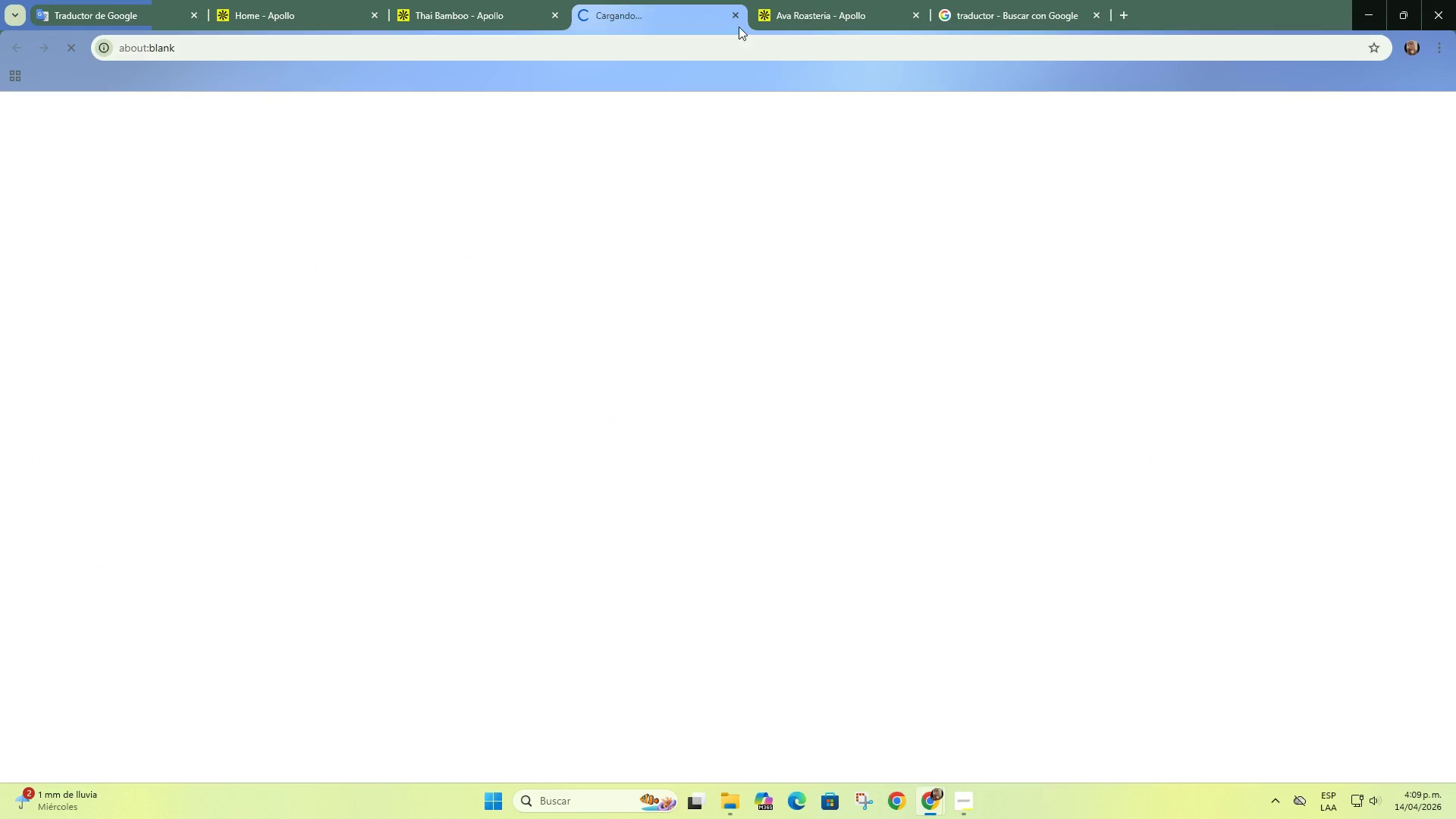 
left_click([843, 0])
 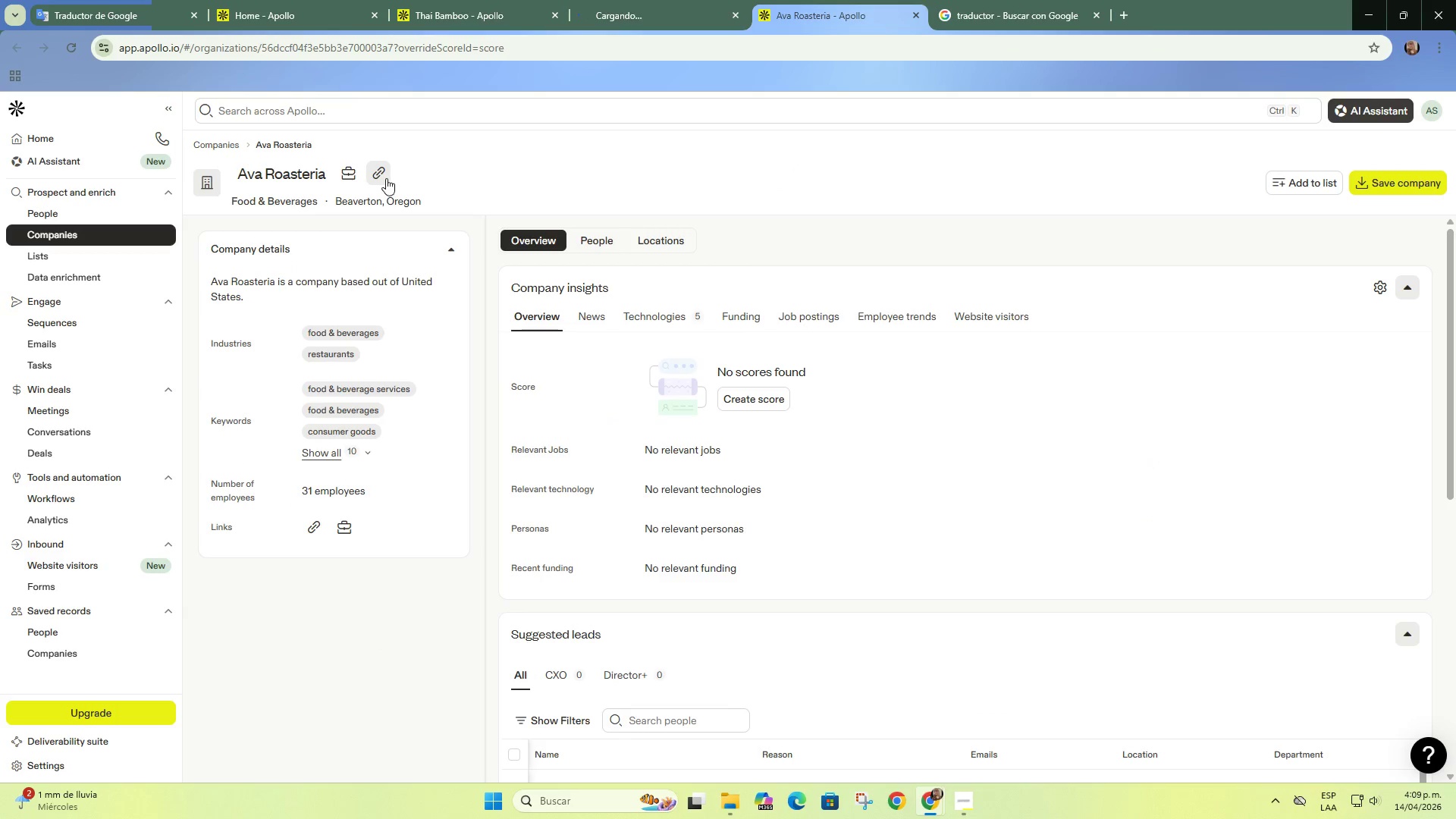 
wait(8.2)
 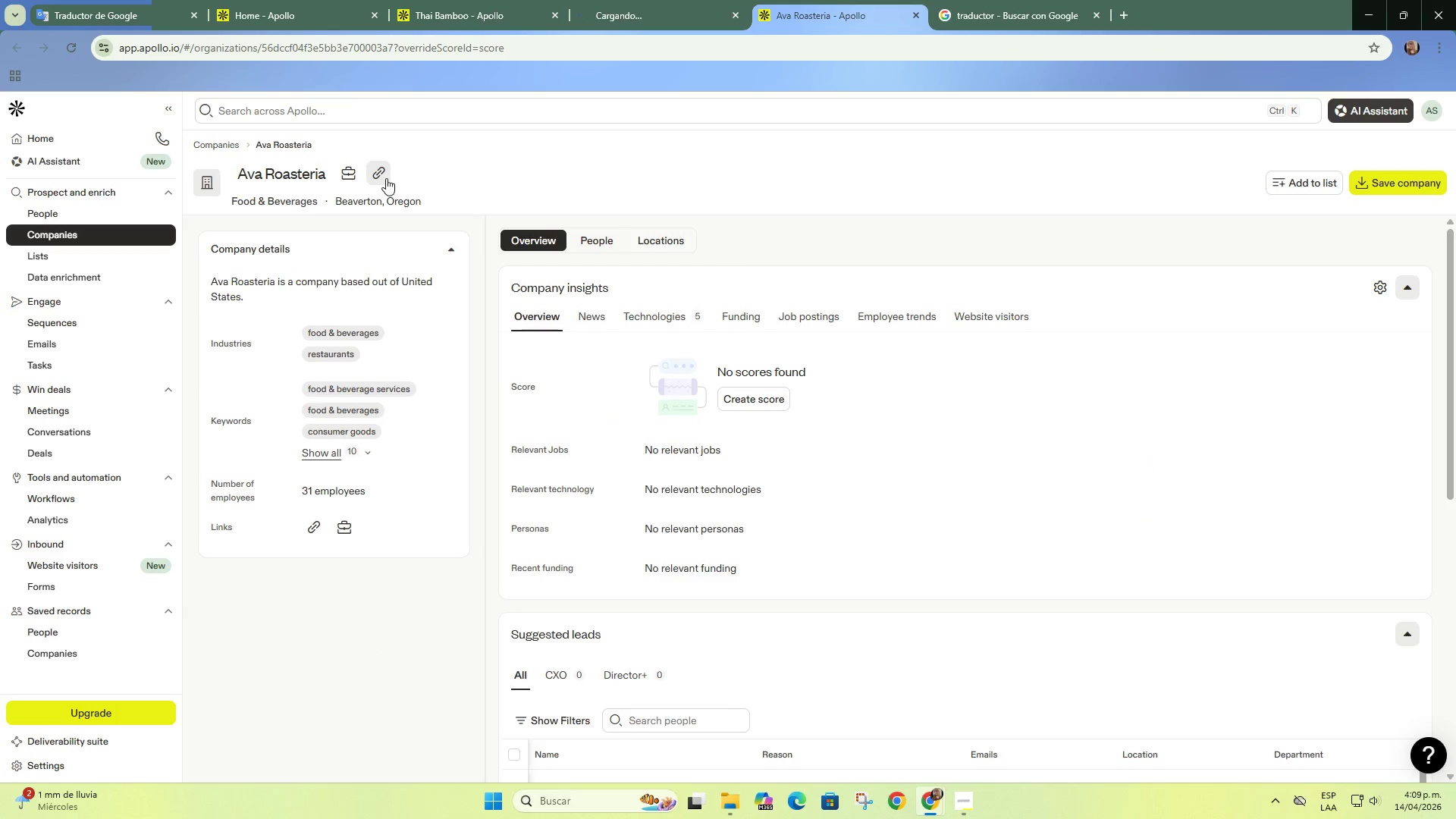 
left_click([618, 0])
 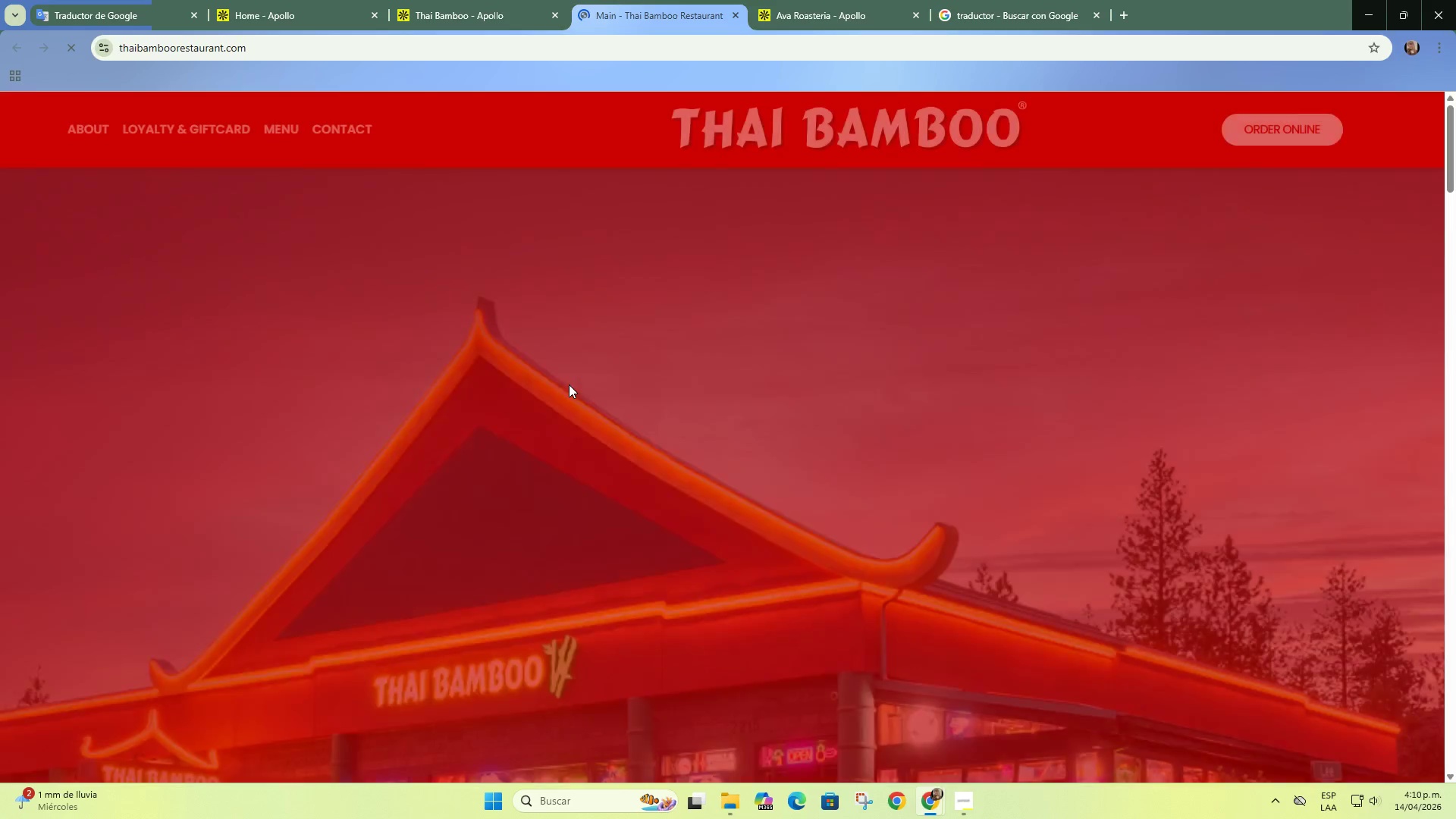 
scroll: coordinate [569, 384], scroll_direction: down, amount: 5.0
 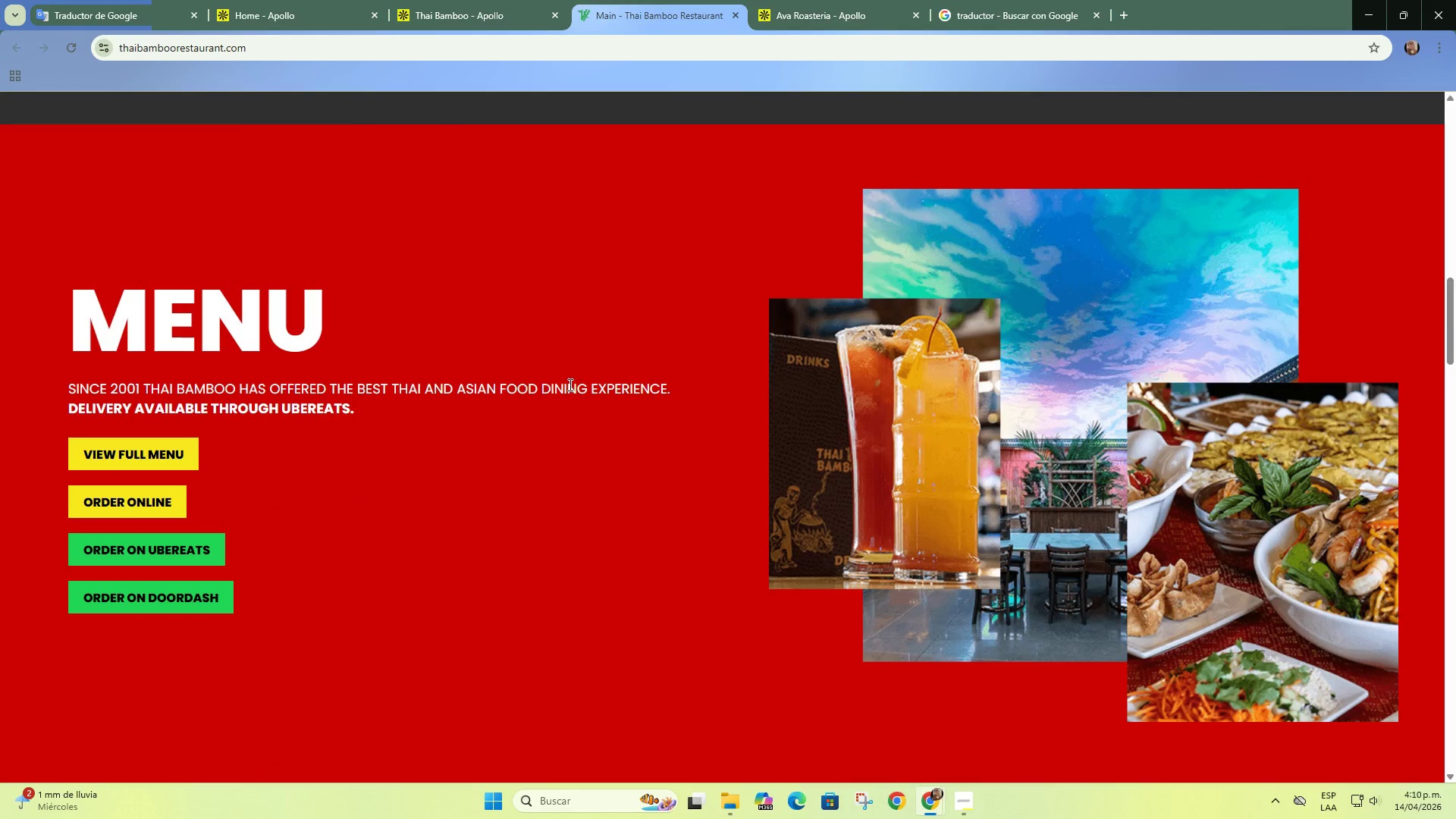 
left_click([176, 450])
 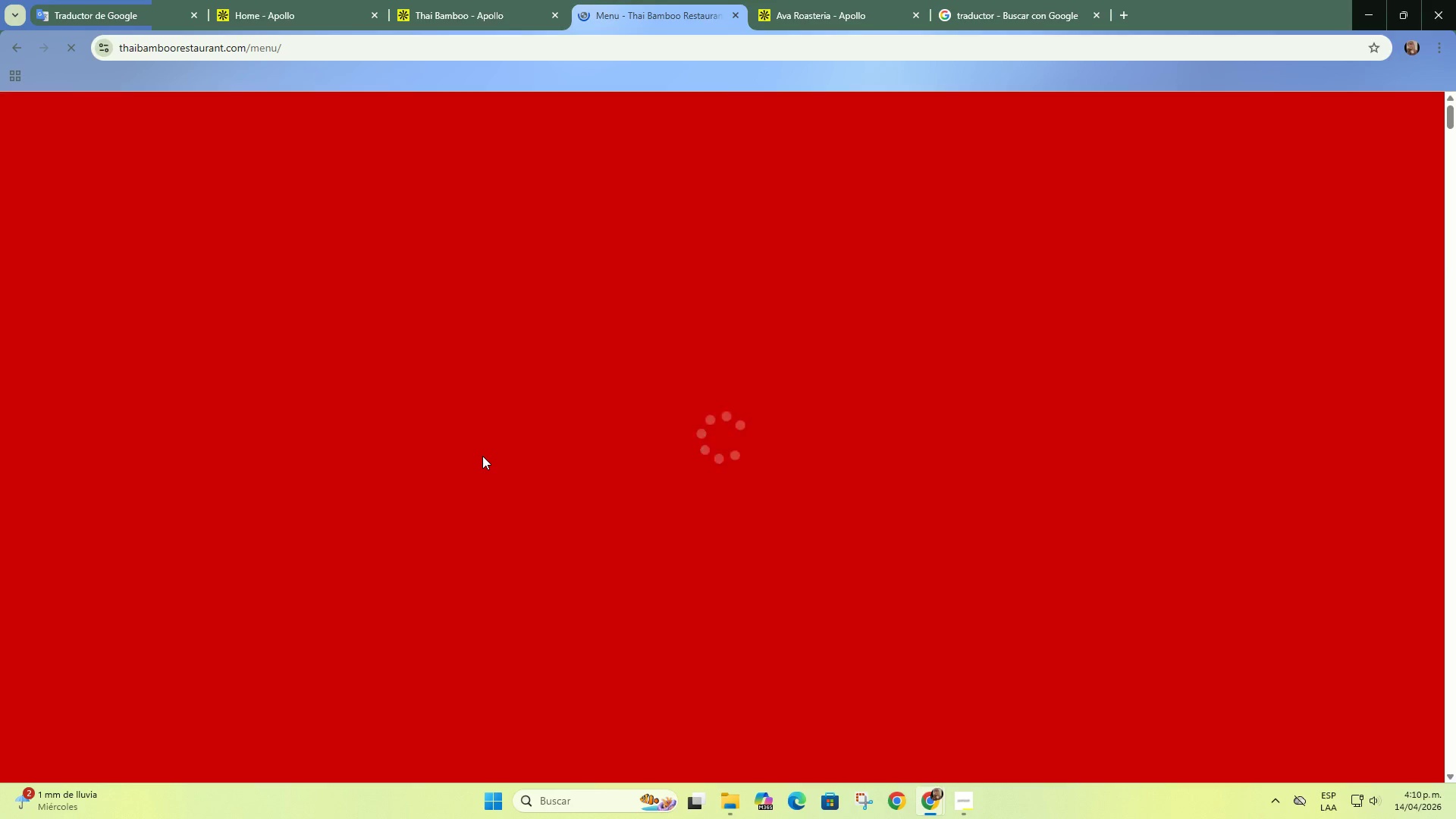 
scroll: coordinate [473, 460], scroll_direction: down, amount: 20.0
 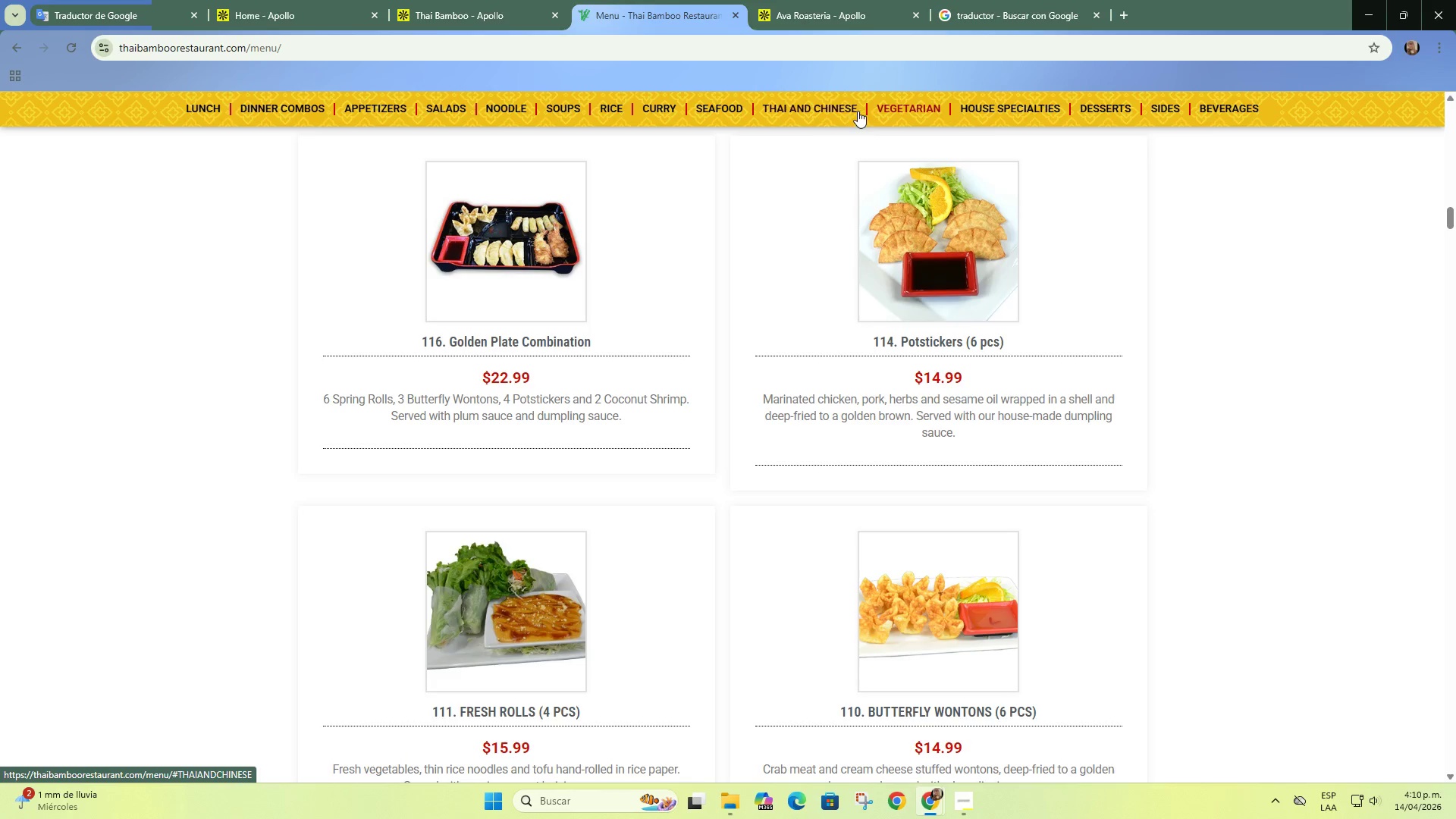 
wait(8.64)
 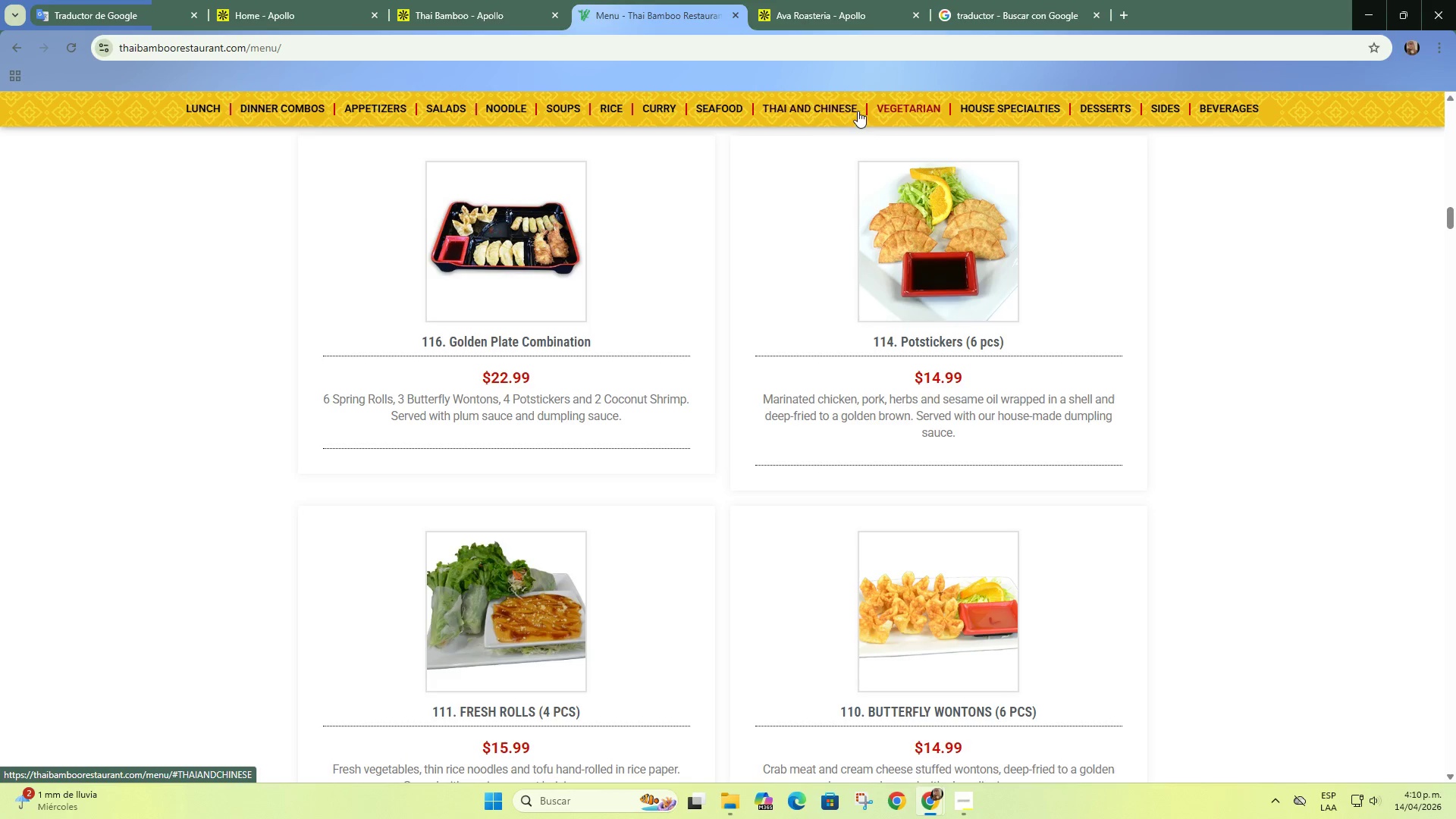 
left_click([509, 0])
 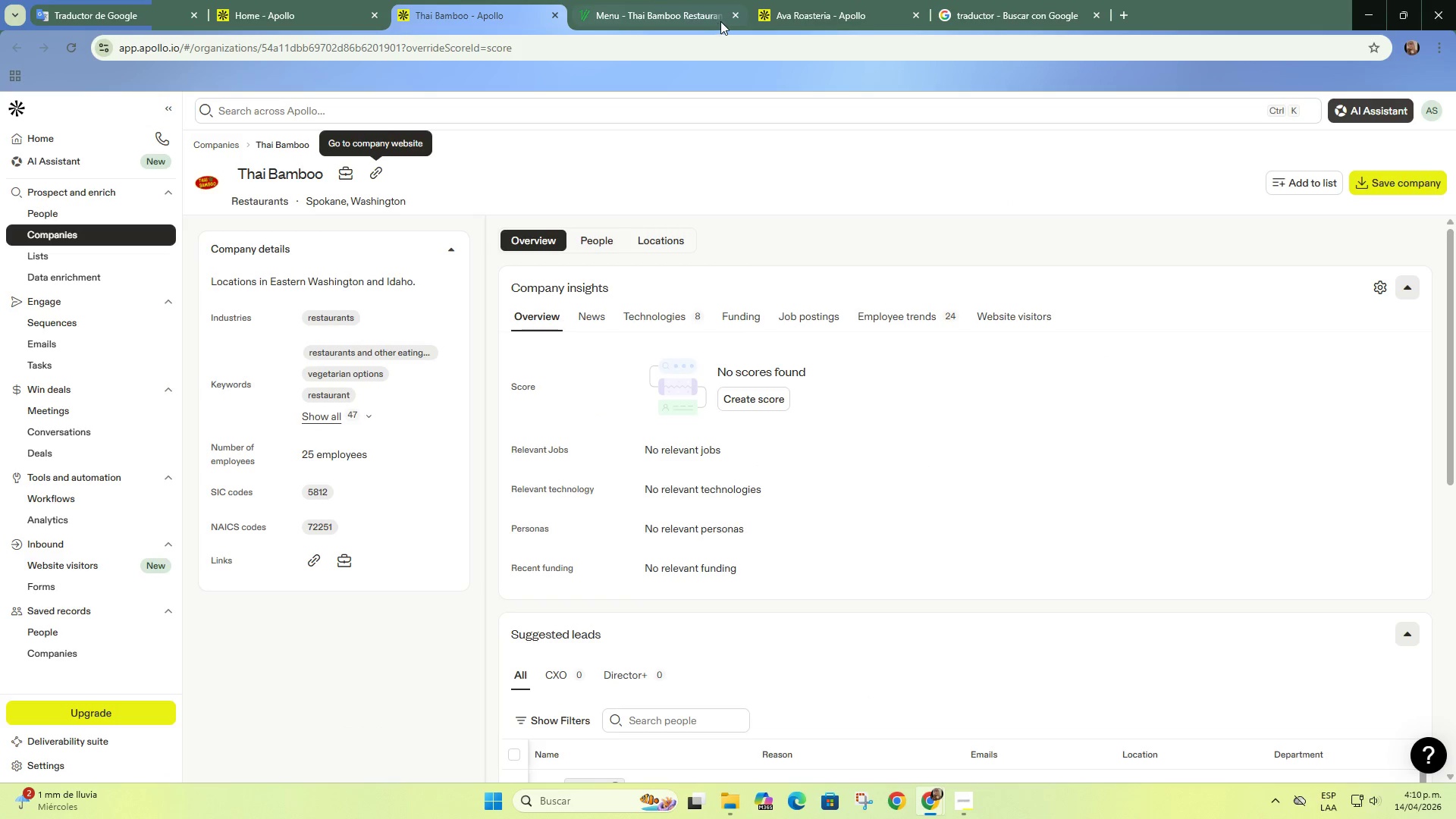 
left_click([733, 17])
 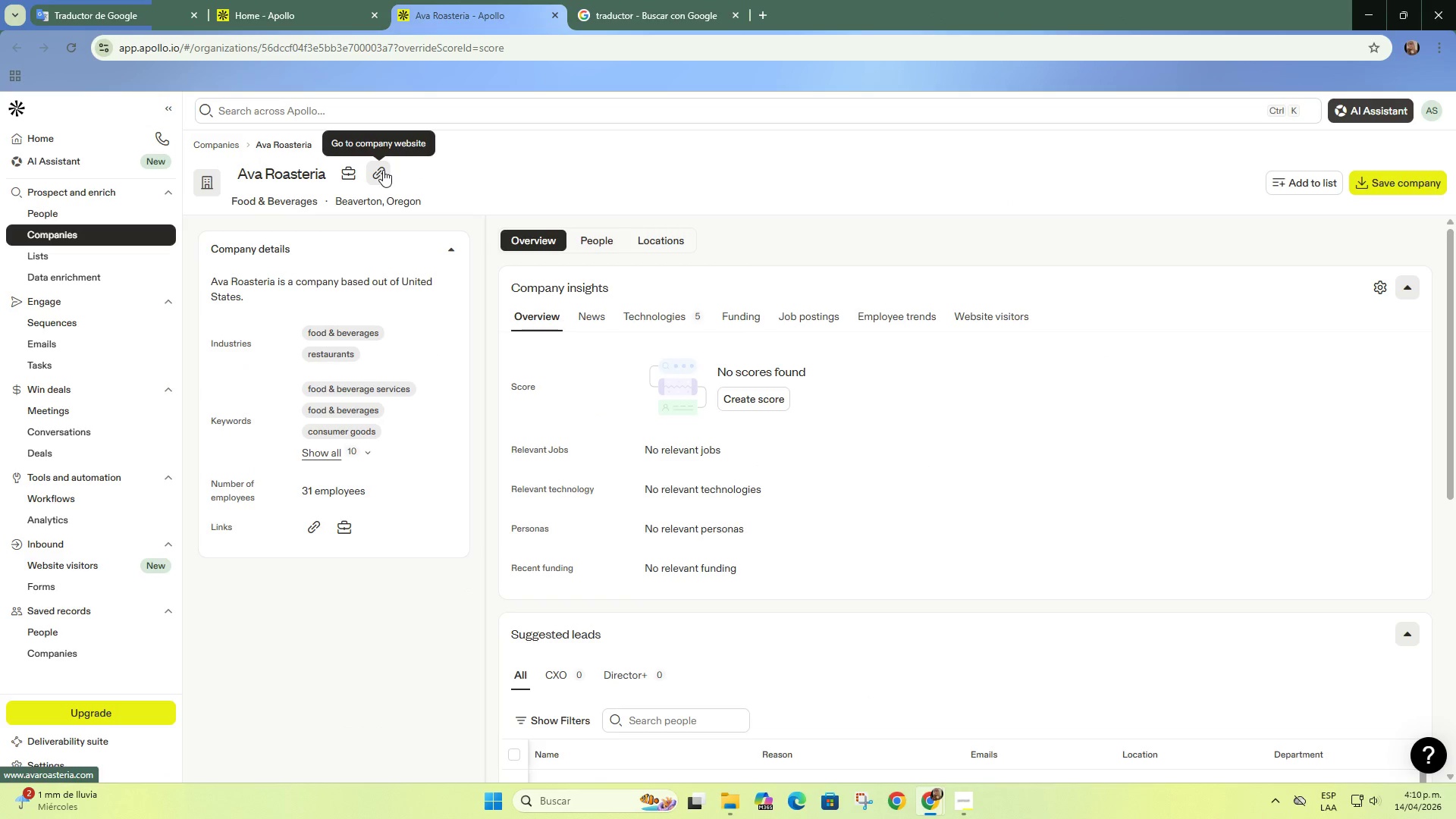 
left_click([383, 170])
 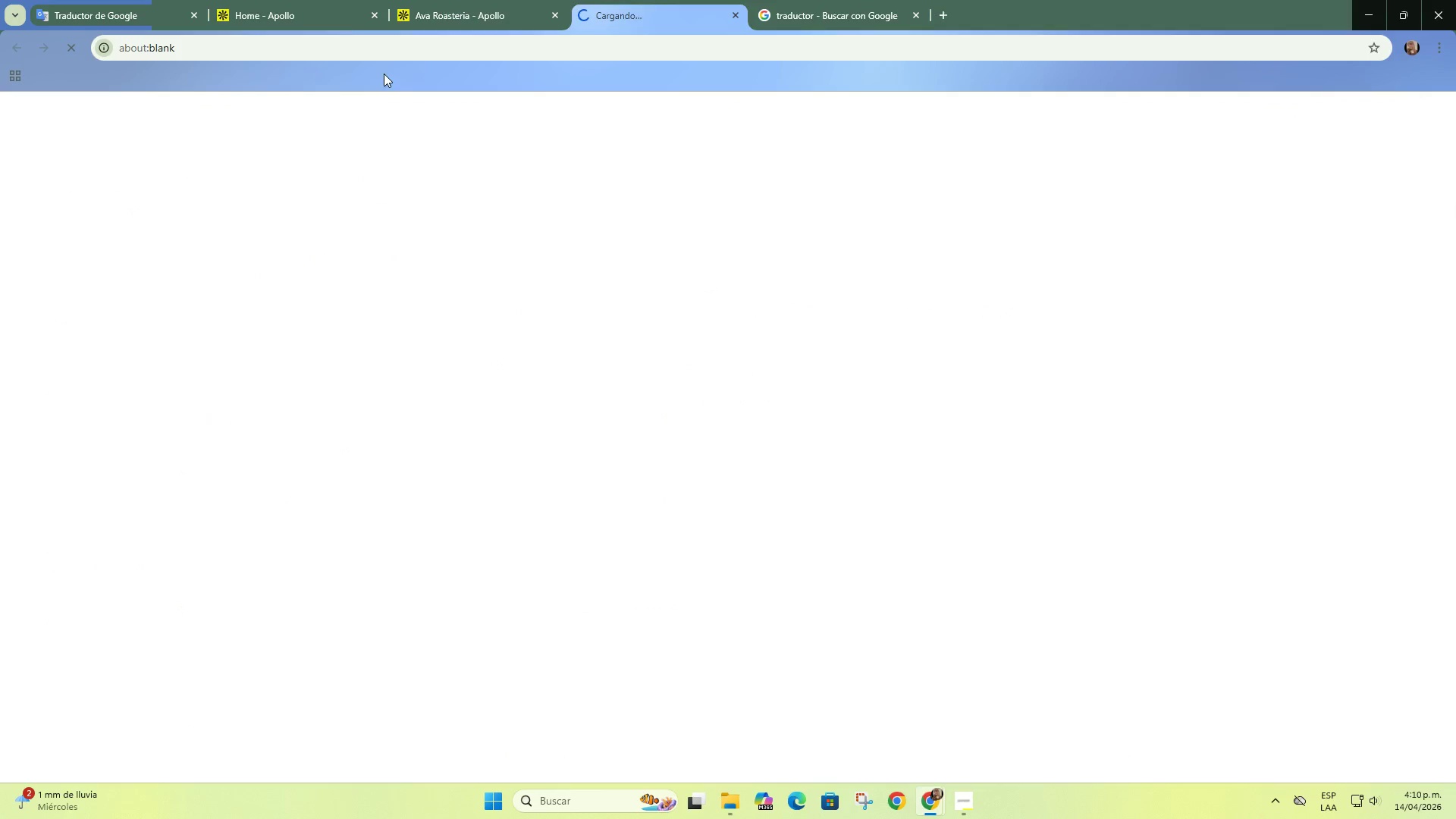 
left_click([299, 0])
 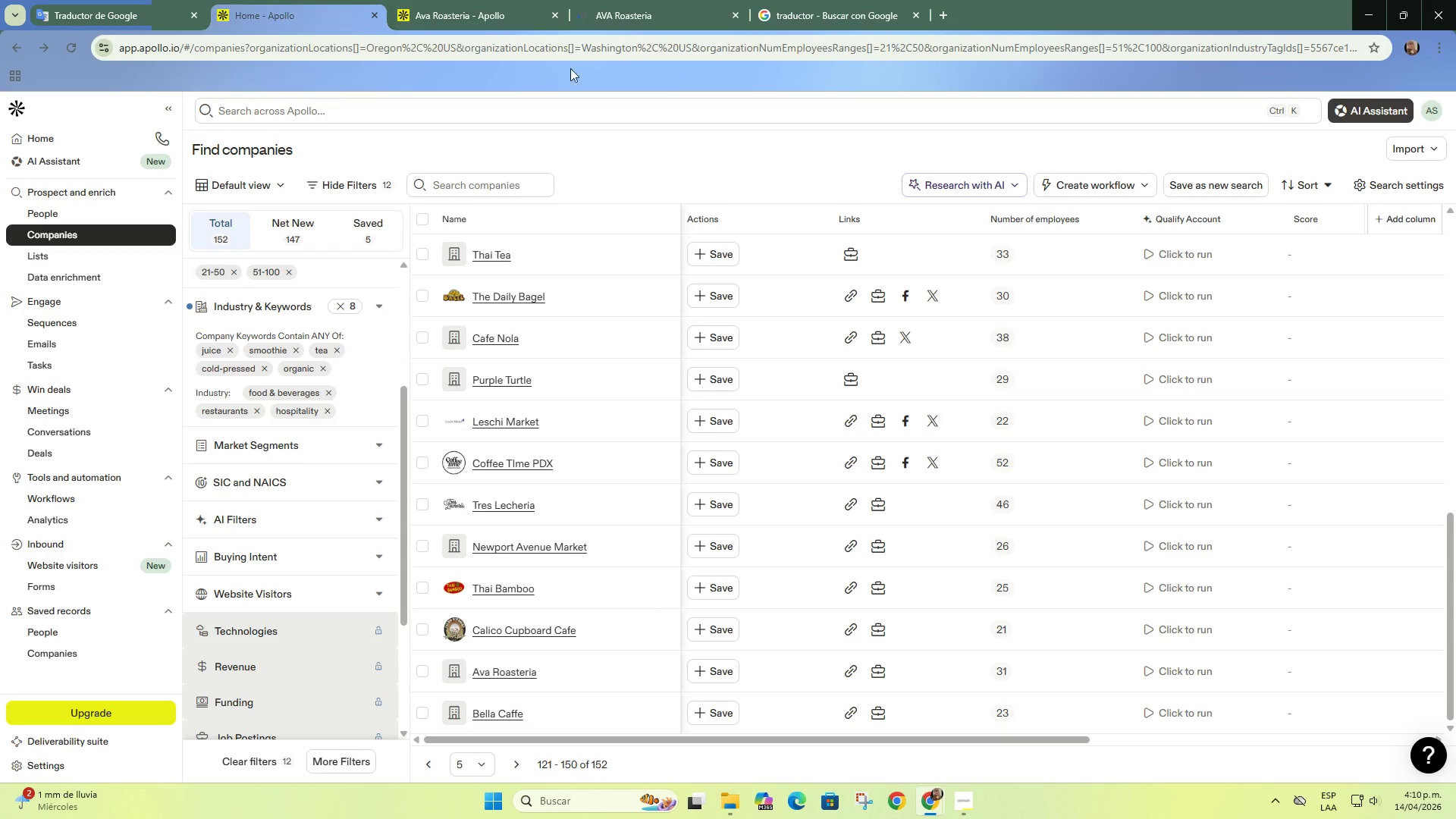 
left_click([645, 20])
 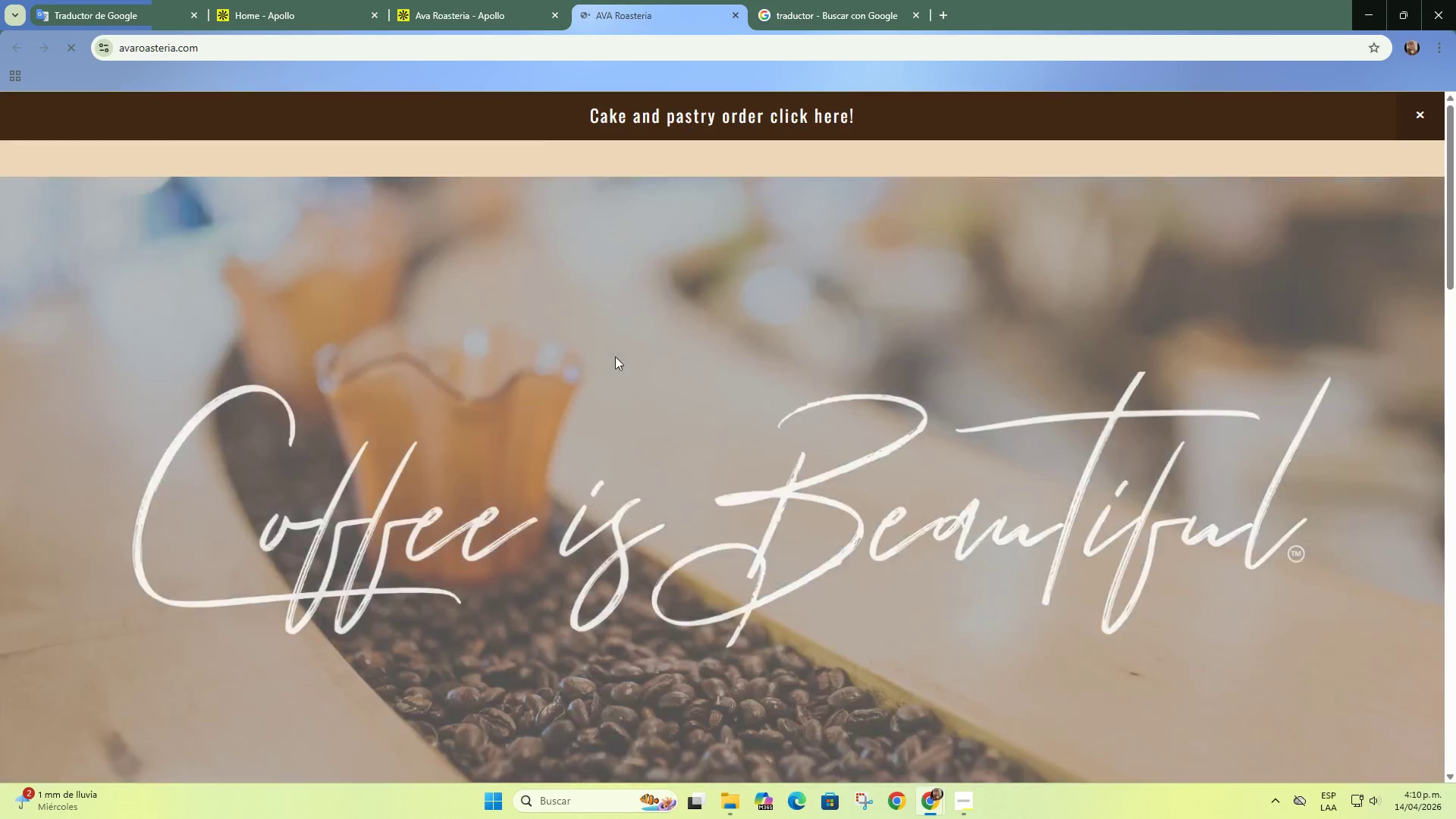 
scroll: coordinate [591, 500], scroll_direction: down, amount: 24.0
 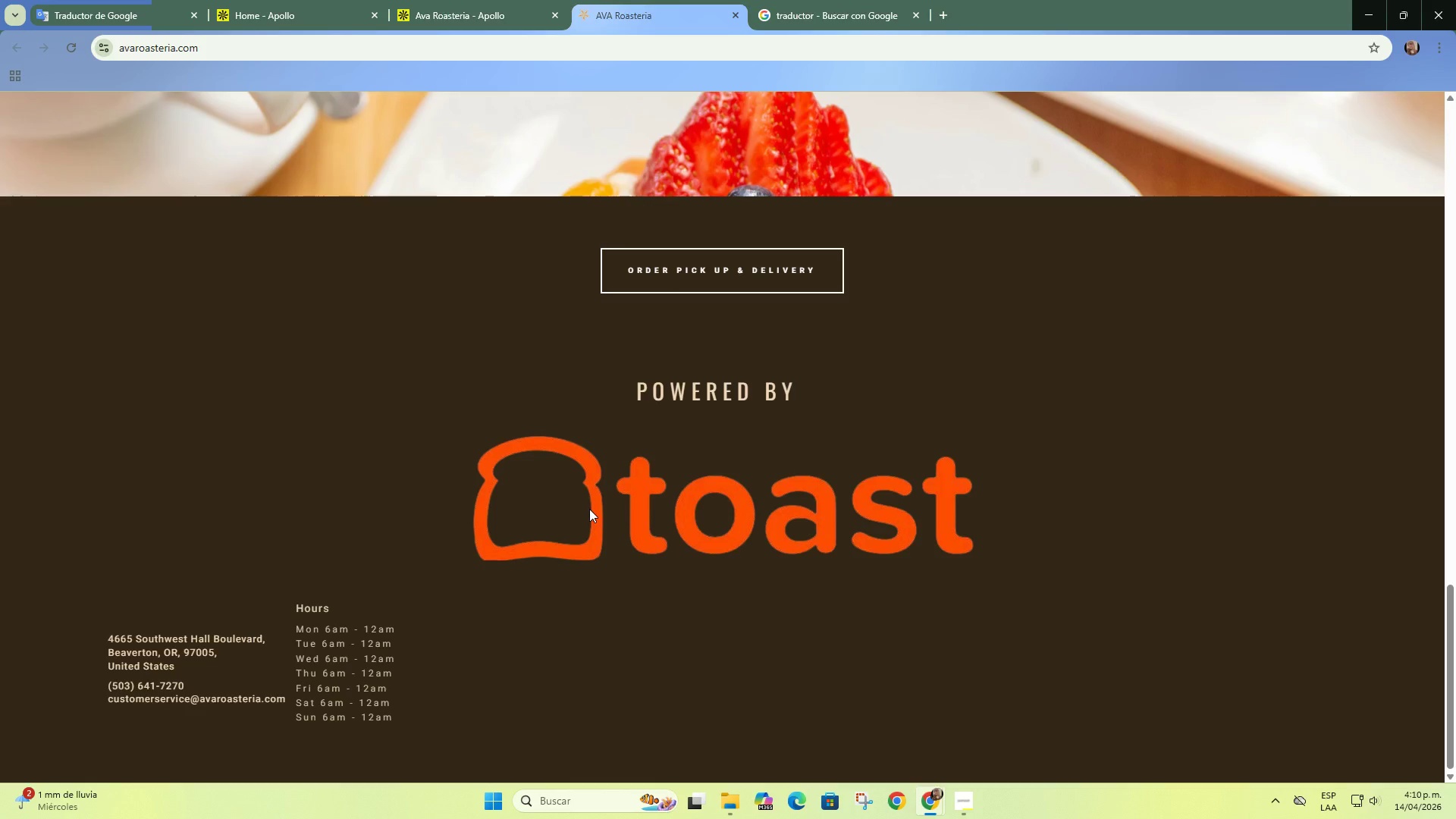 
scroll: coordinate [585, 554], scroll_direction: up, amount: 27.0
 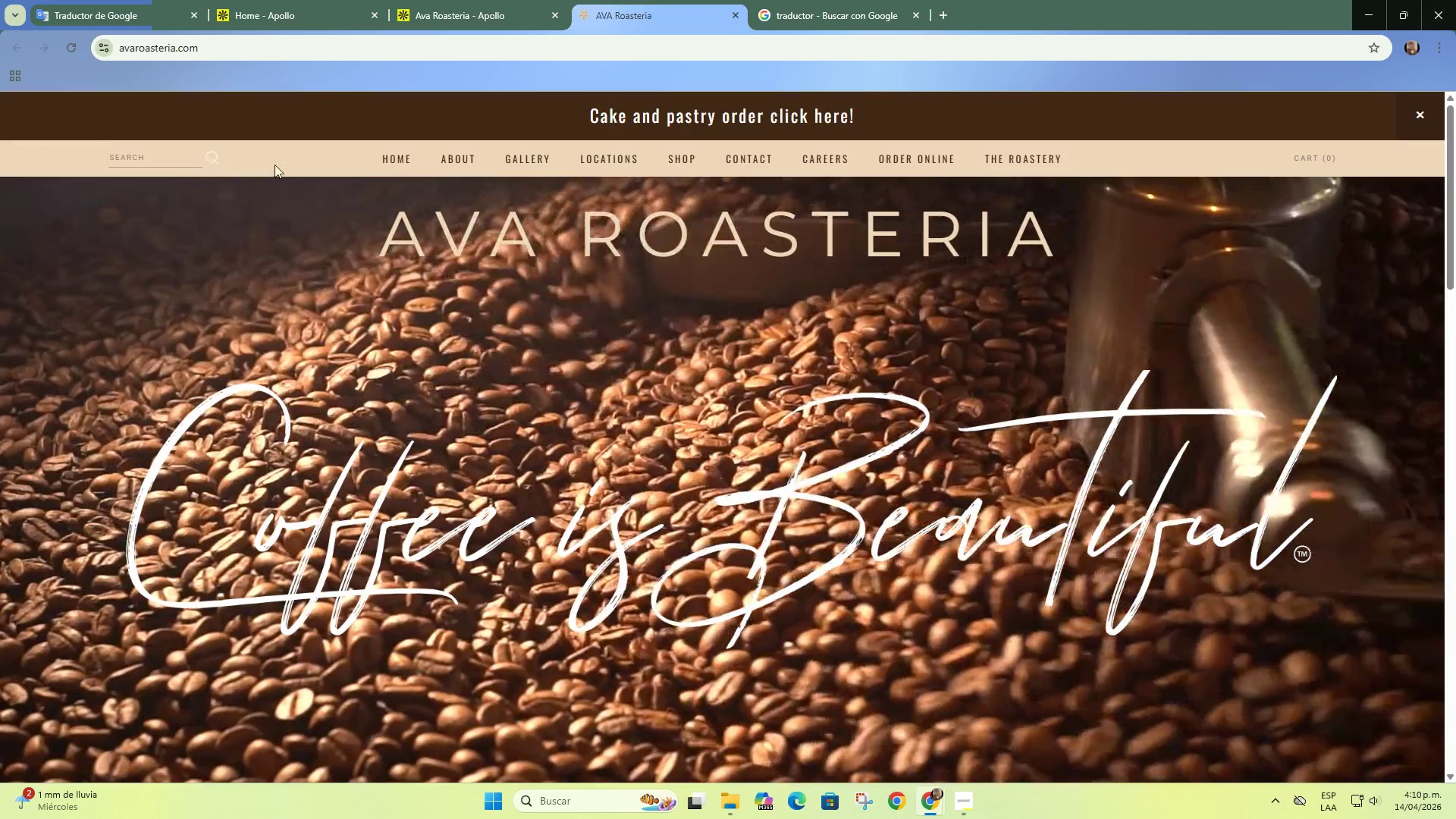 
wait(6.06)
 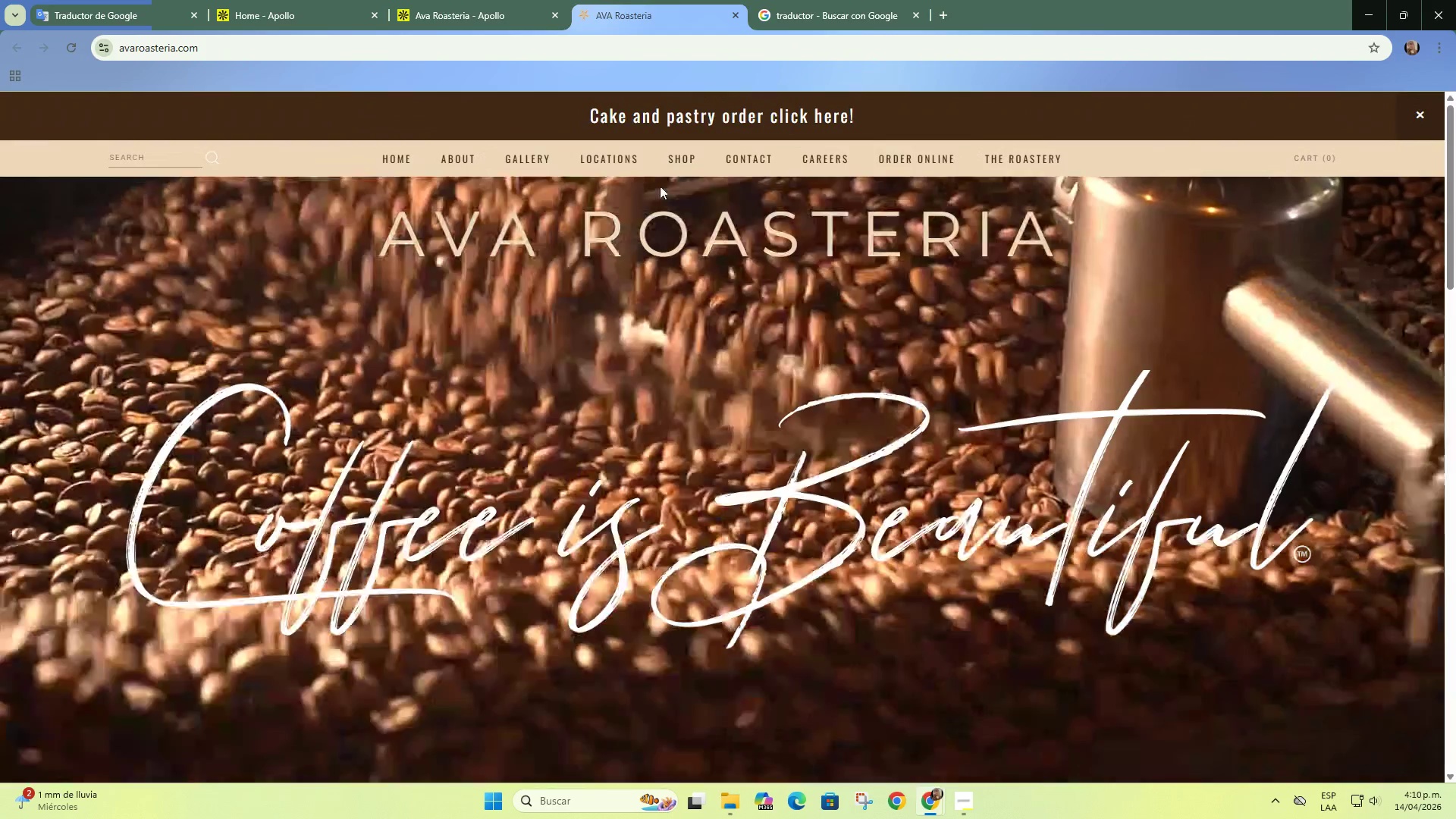 
left_click([444, 0])
 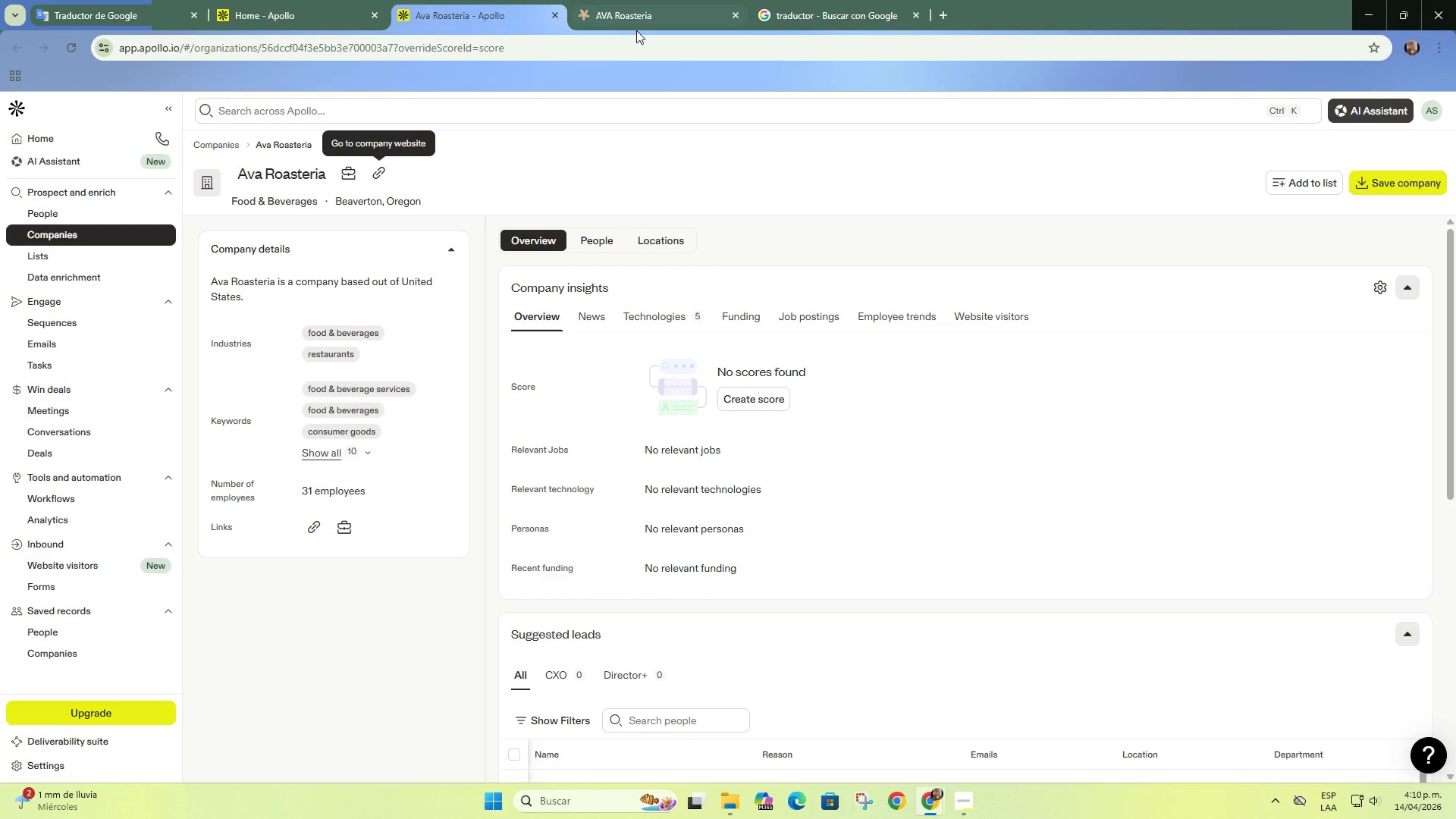 
left_click([350, 0])